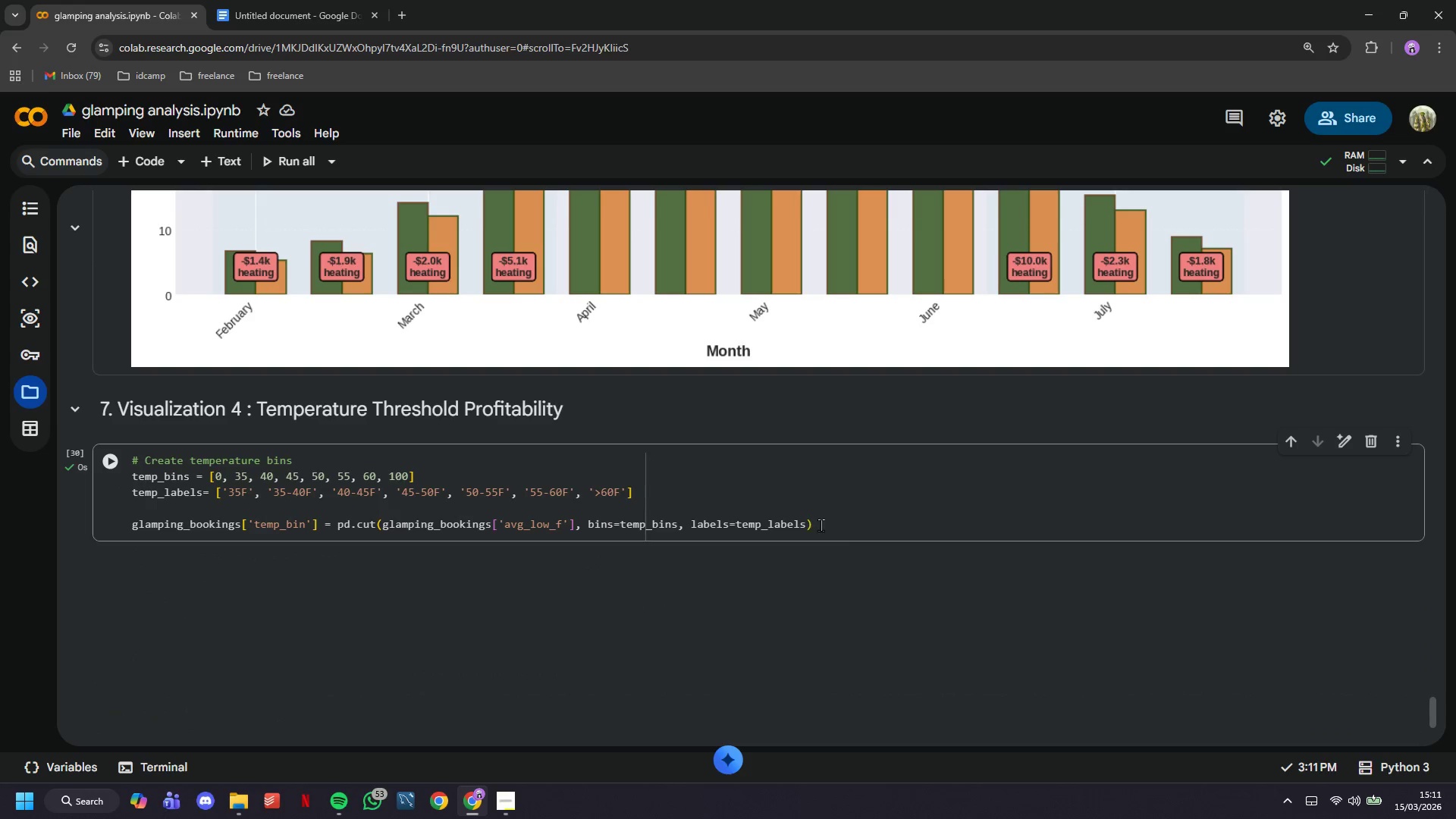 
left_click([850, 527])
 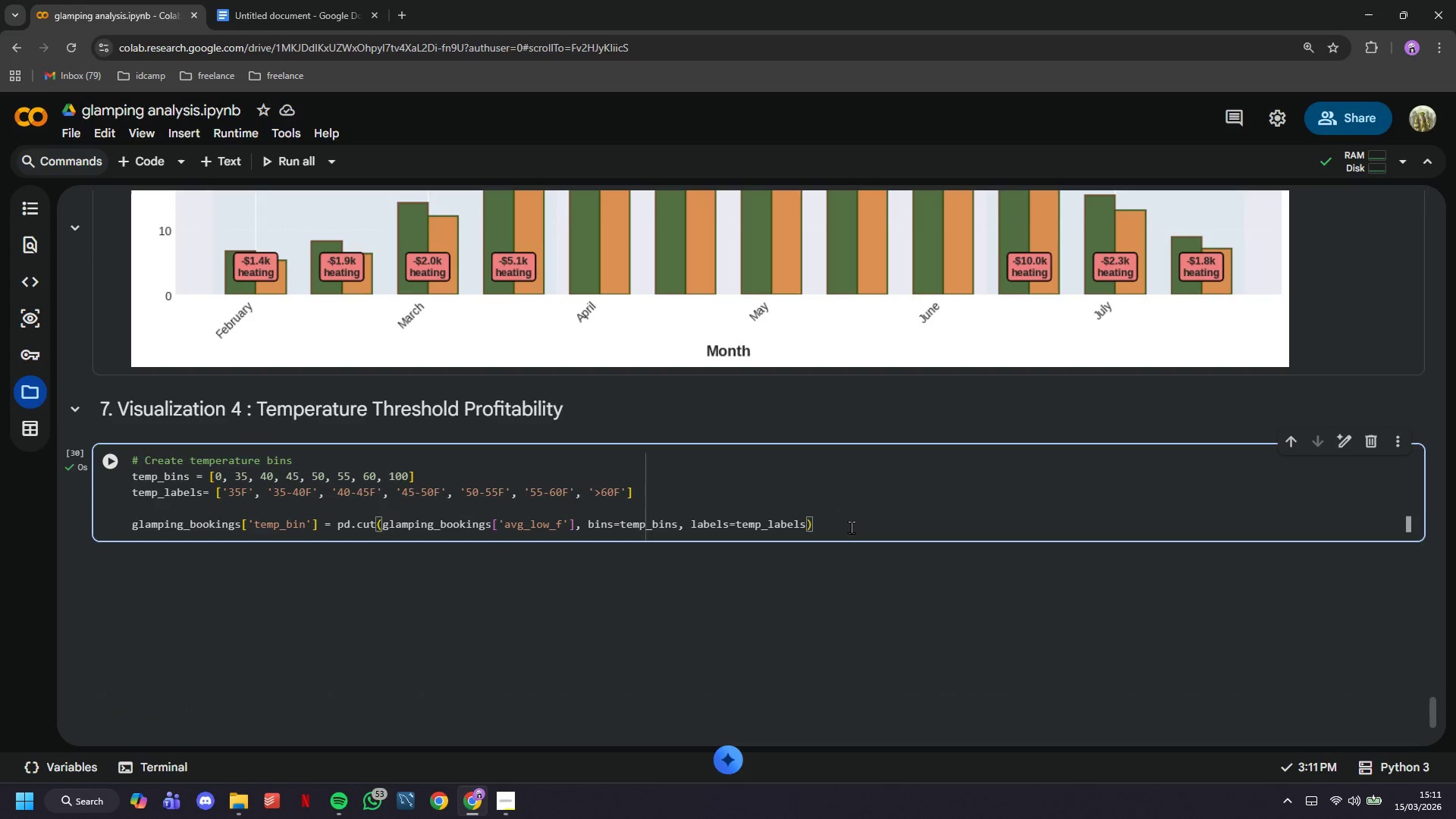 
key(Enter)
 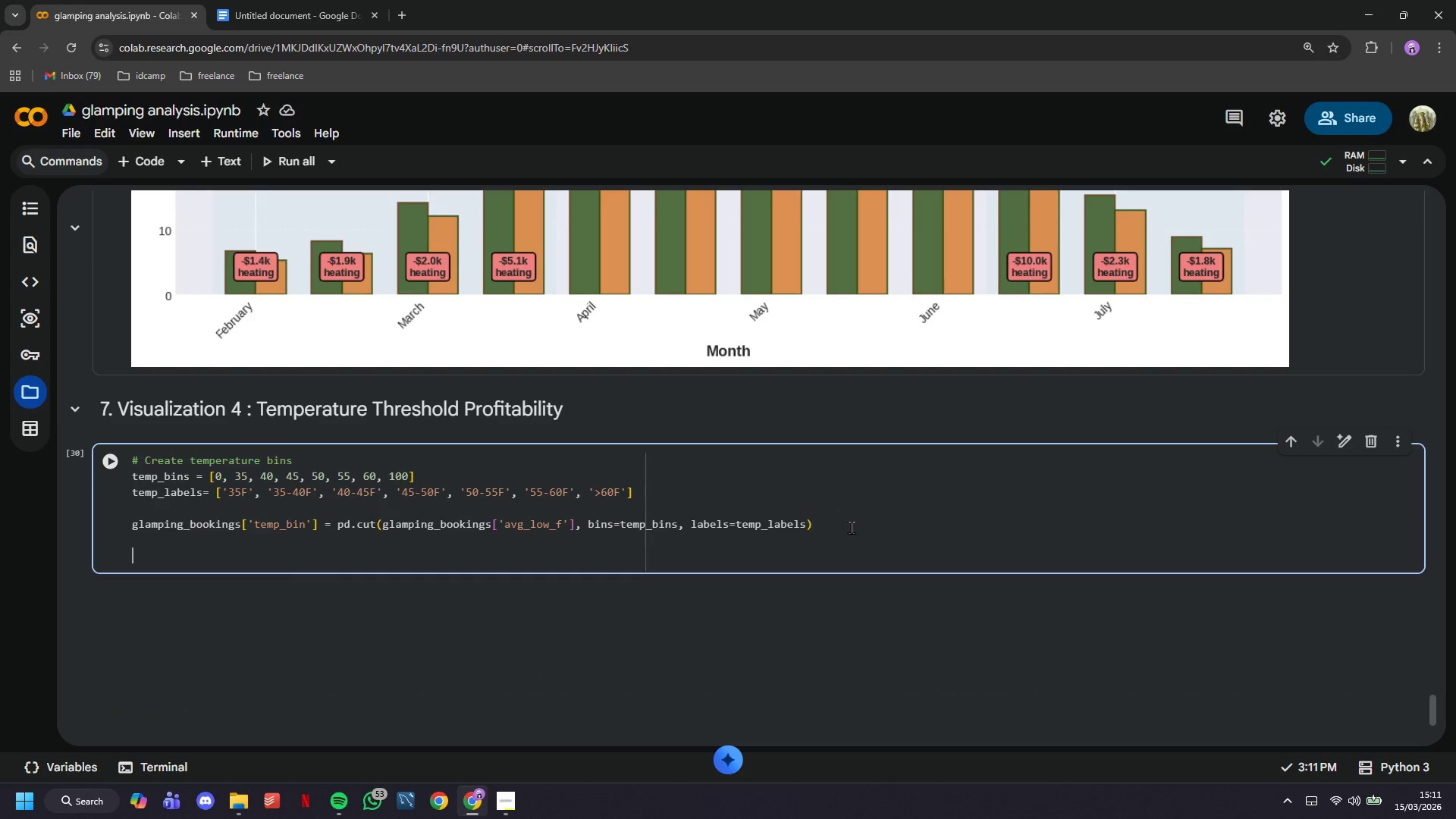 
key(Enter)
 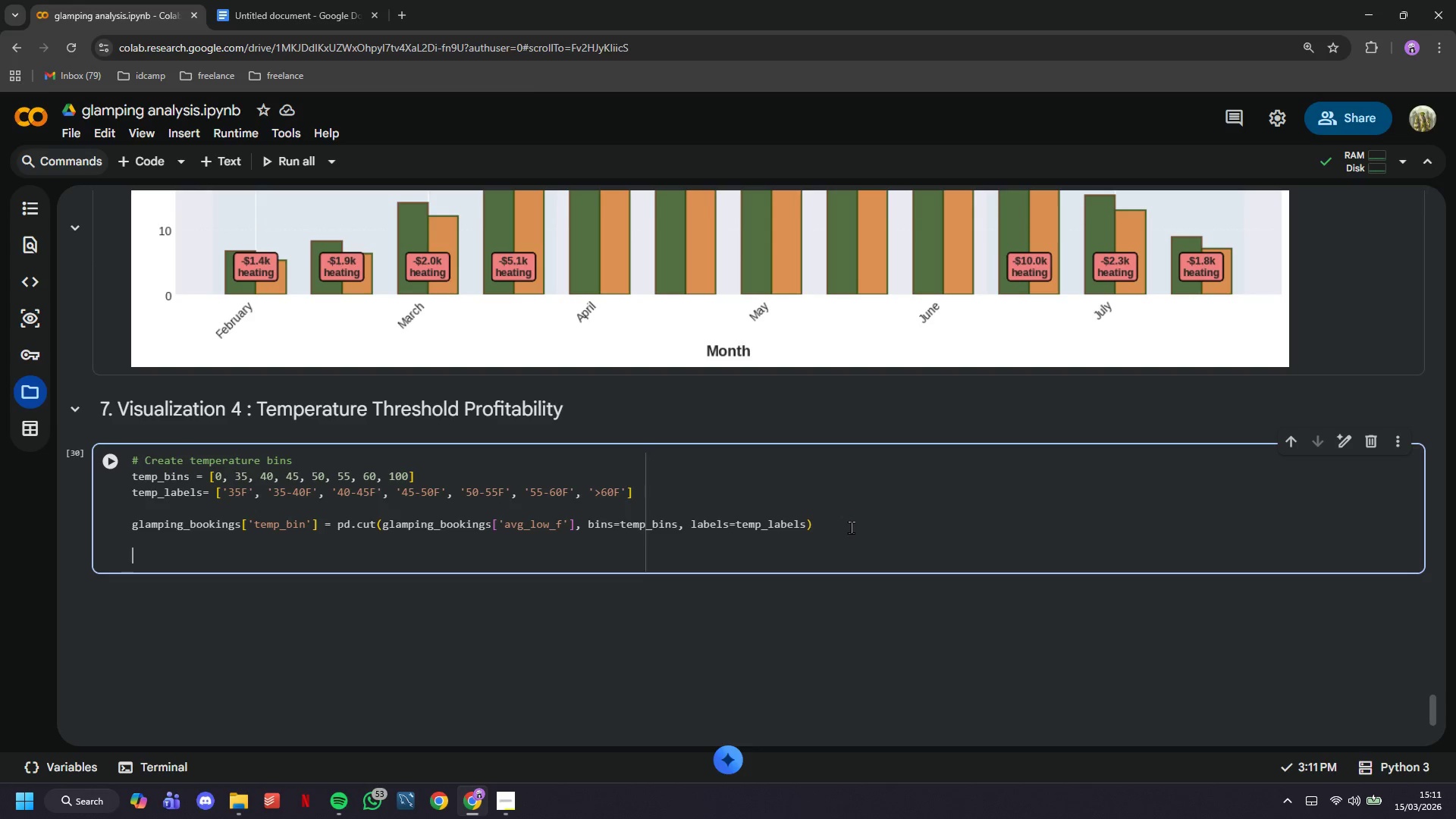 
type(threshold_analysis = a)
key(Backspace)
type(glamping_bookings.groupby('temp_bin)
 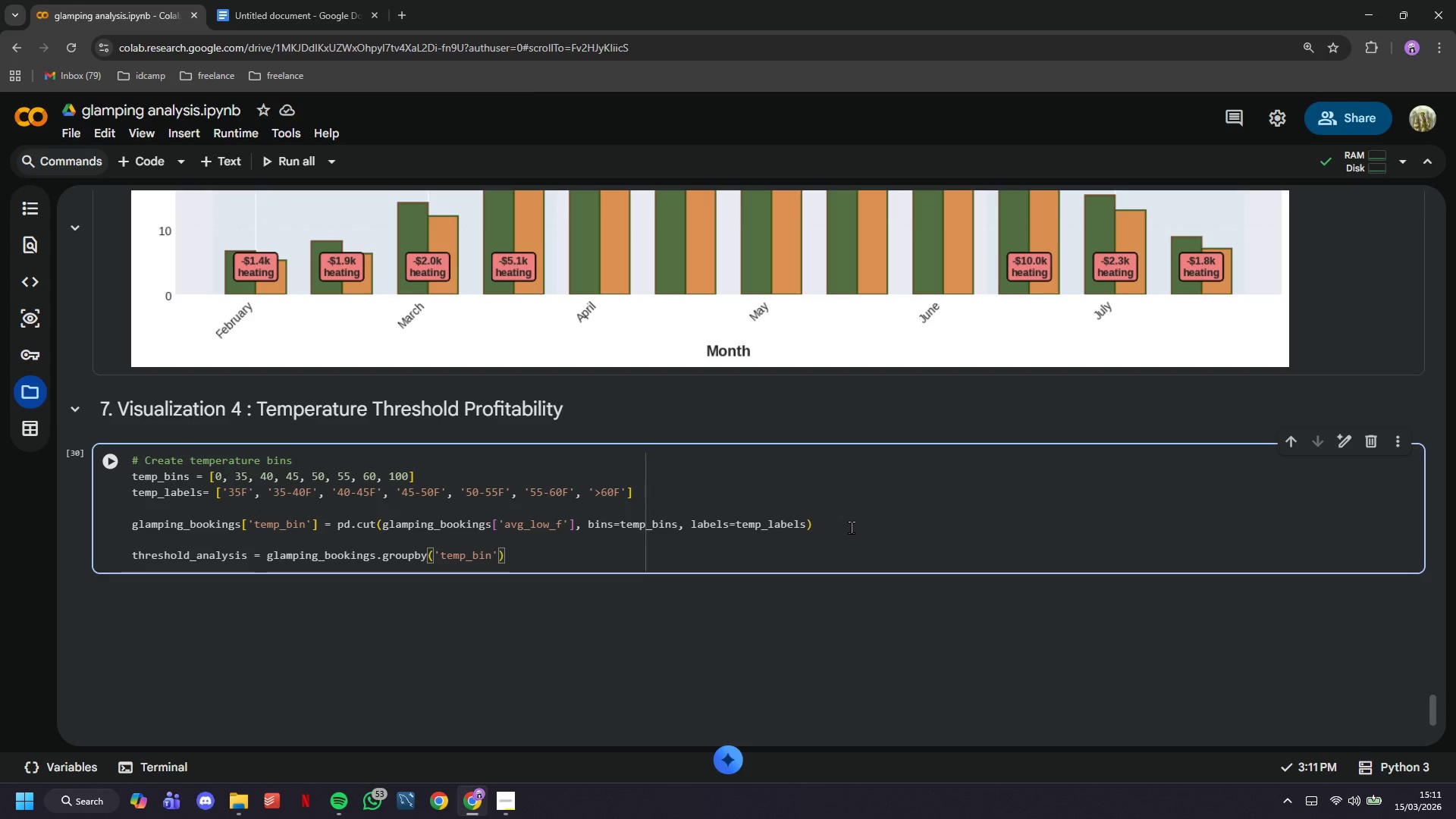 
key(ArrowRight)
 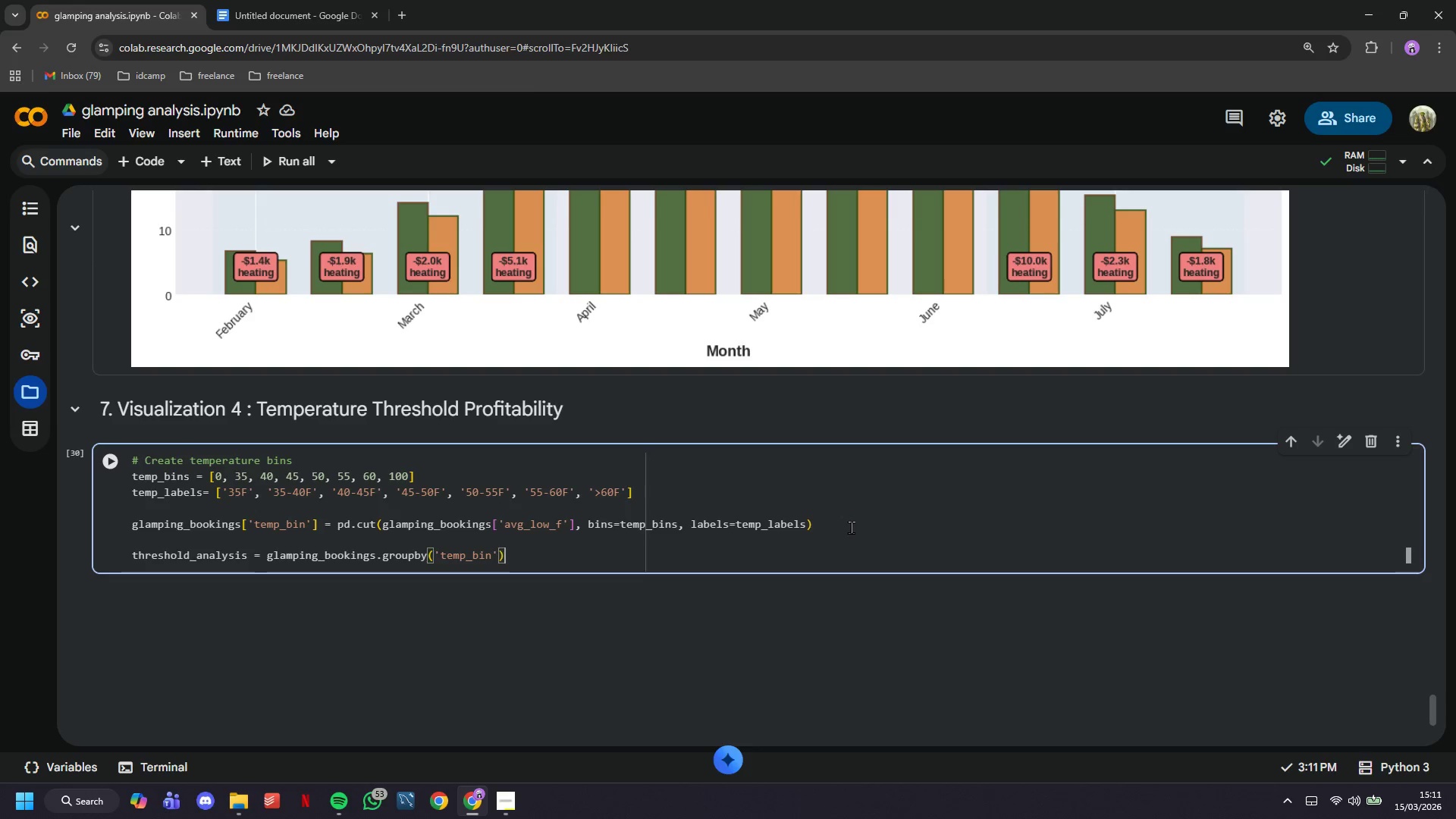 
key(ArrowRight)
 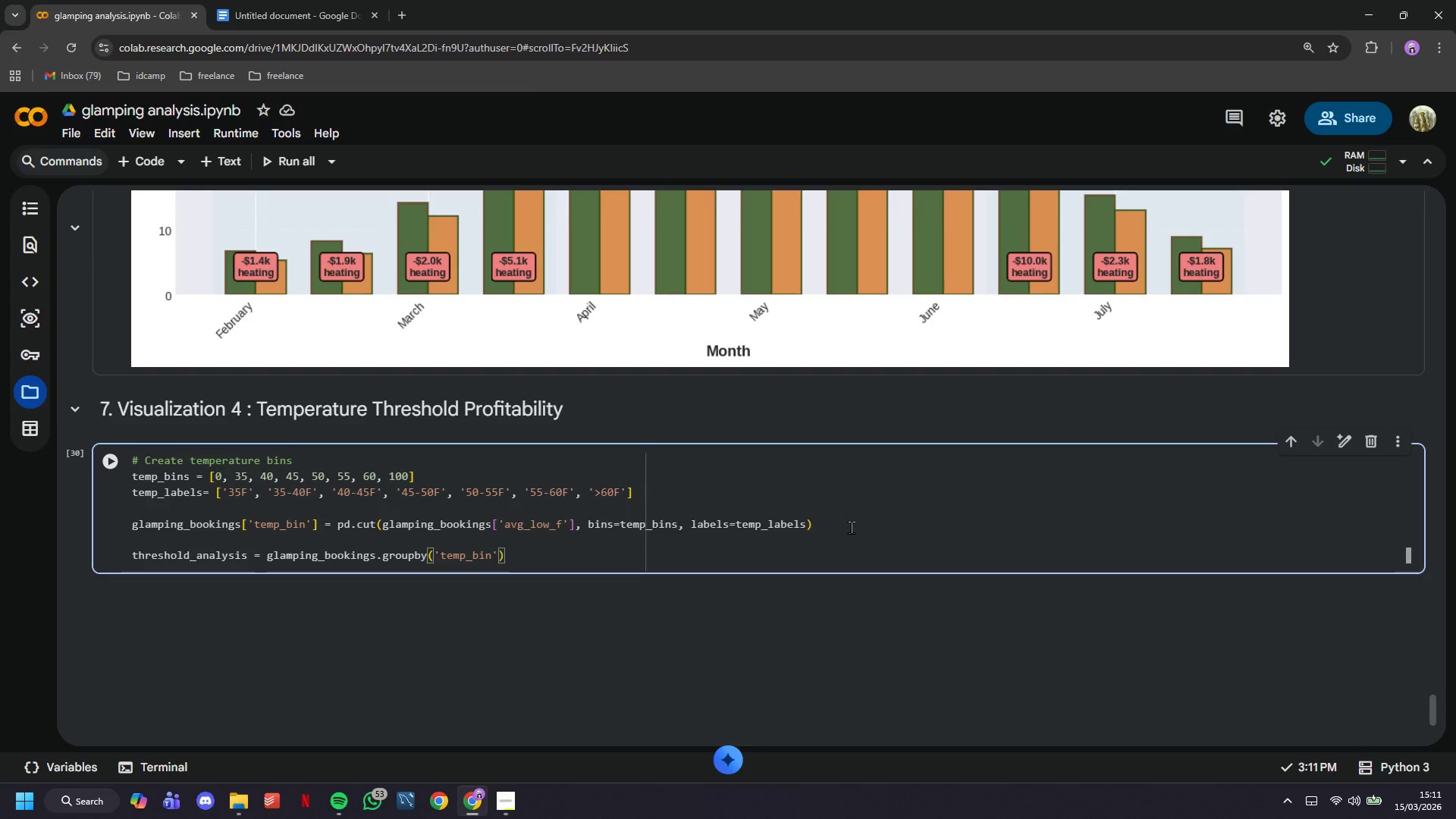 
type(.agg({)
 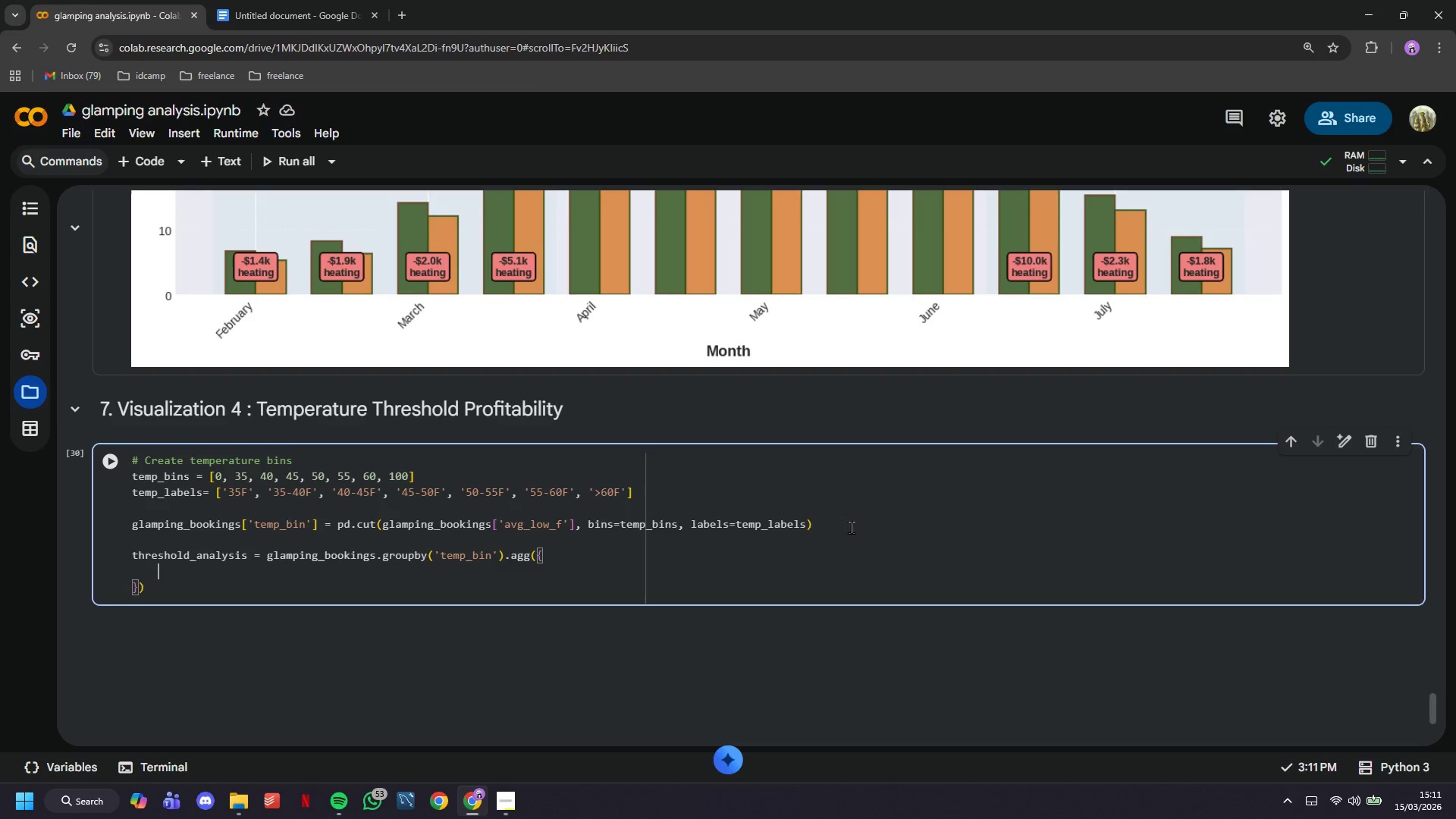 
 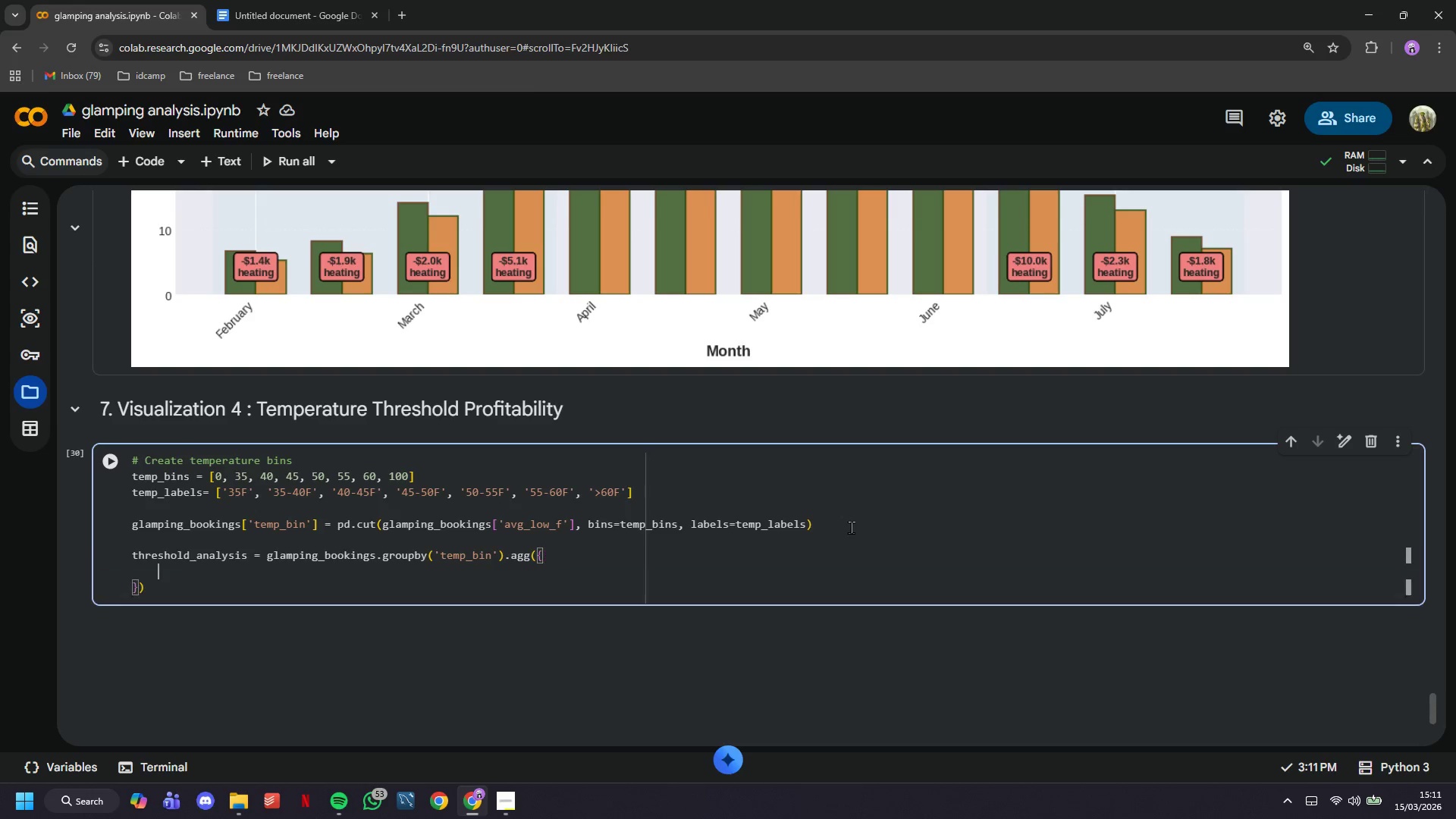 
key(Enter)
 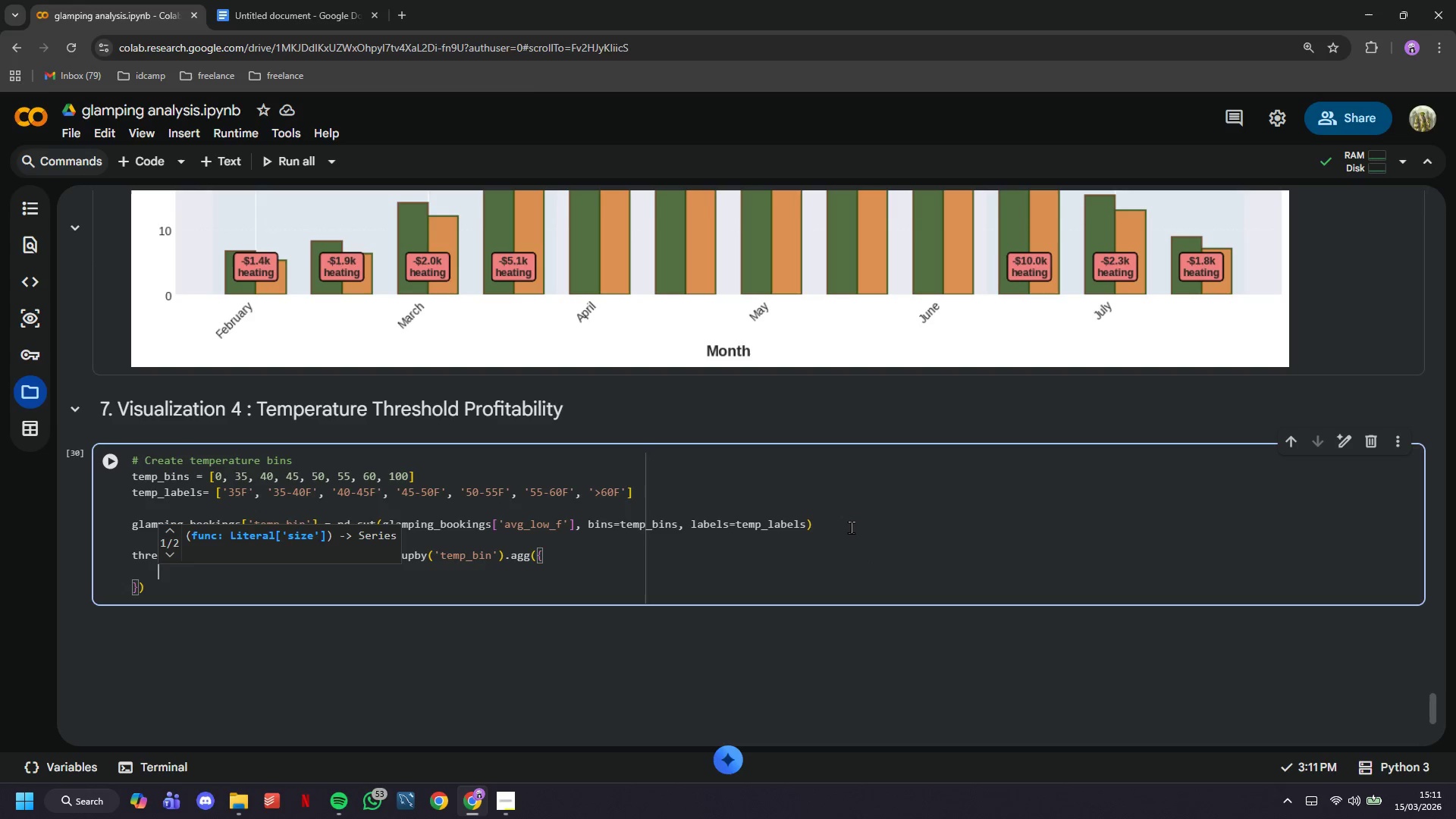 
type('listing_id)
 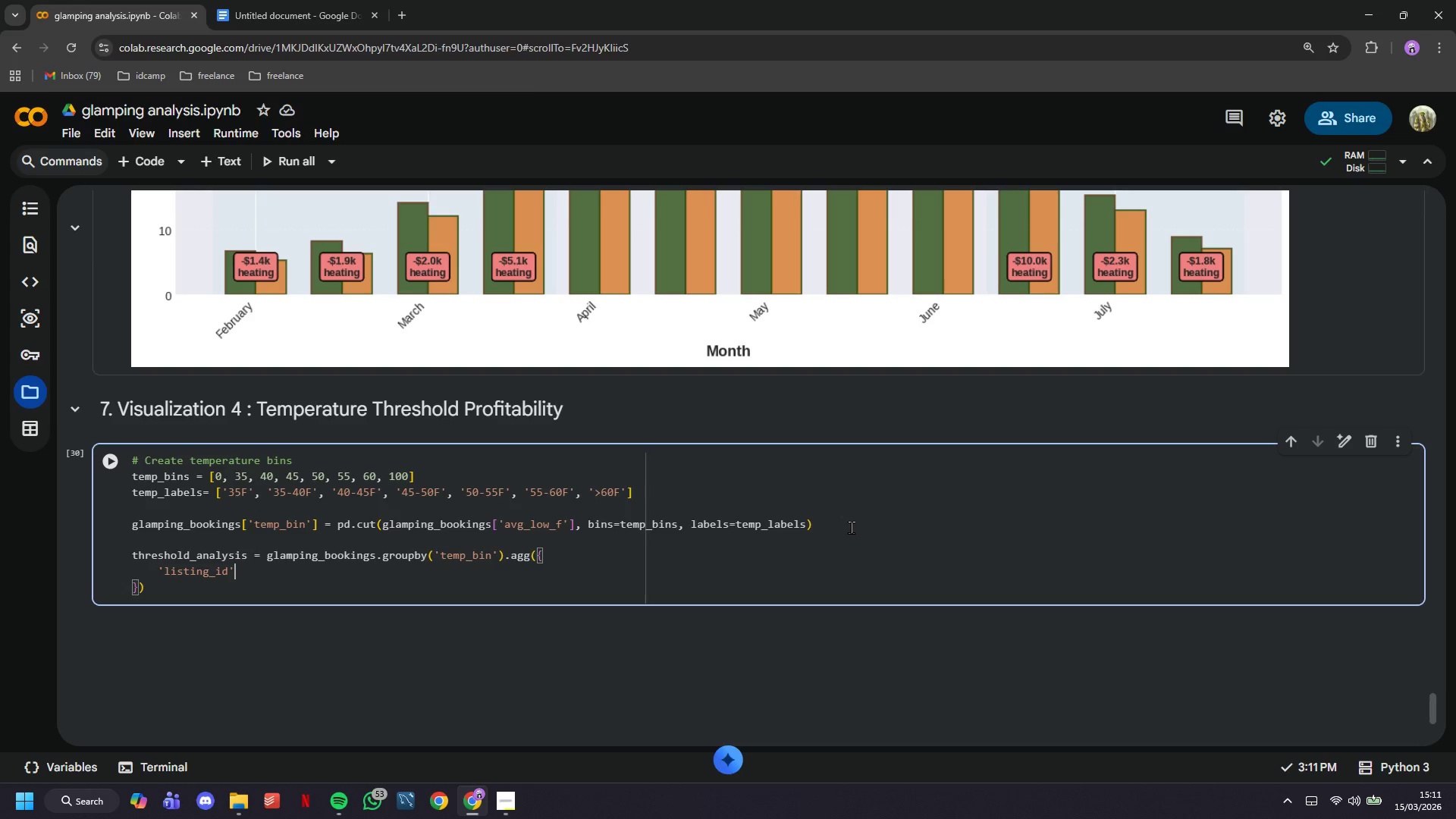 
 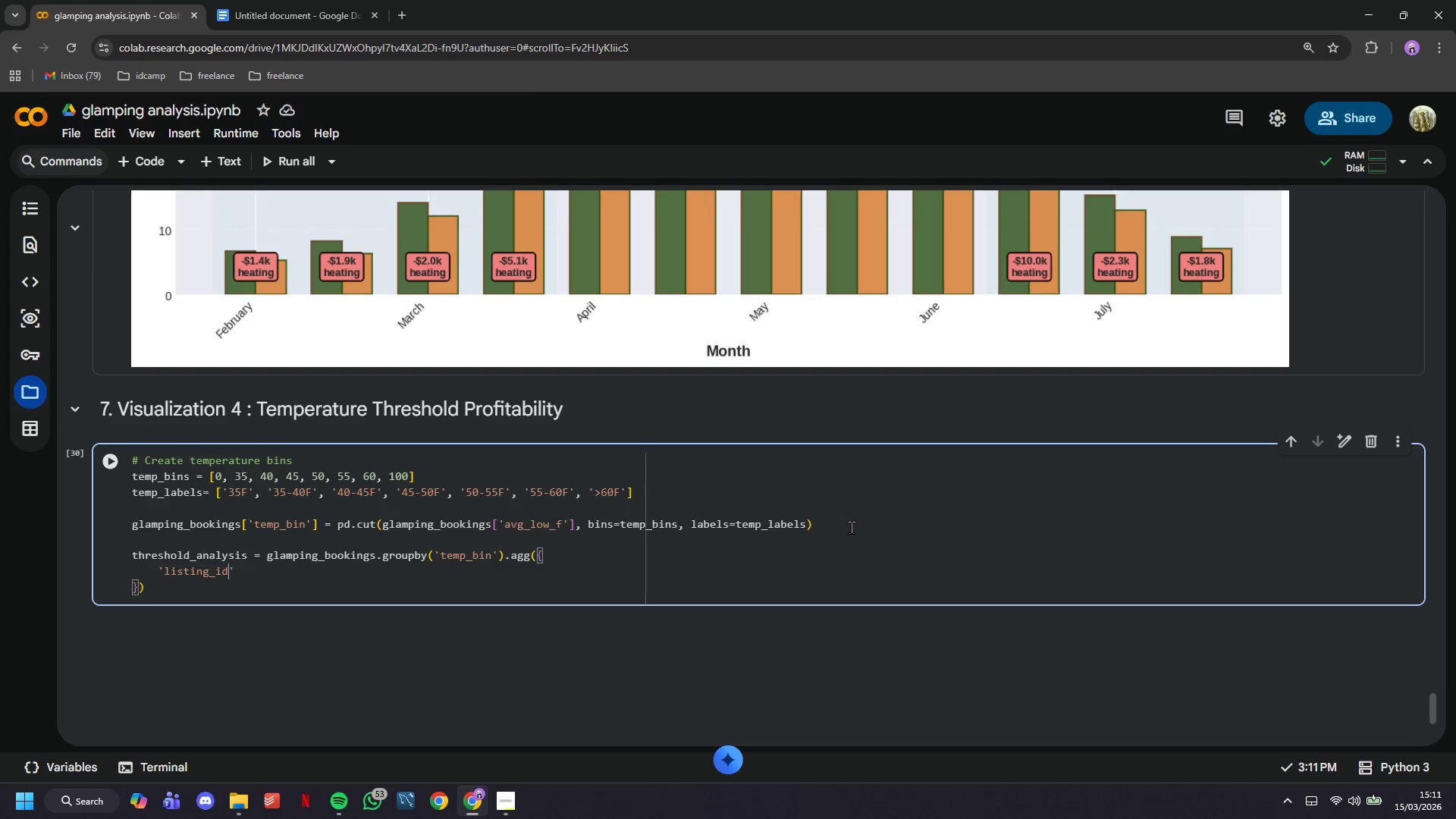 
key(ArrowRight)
 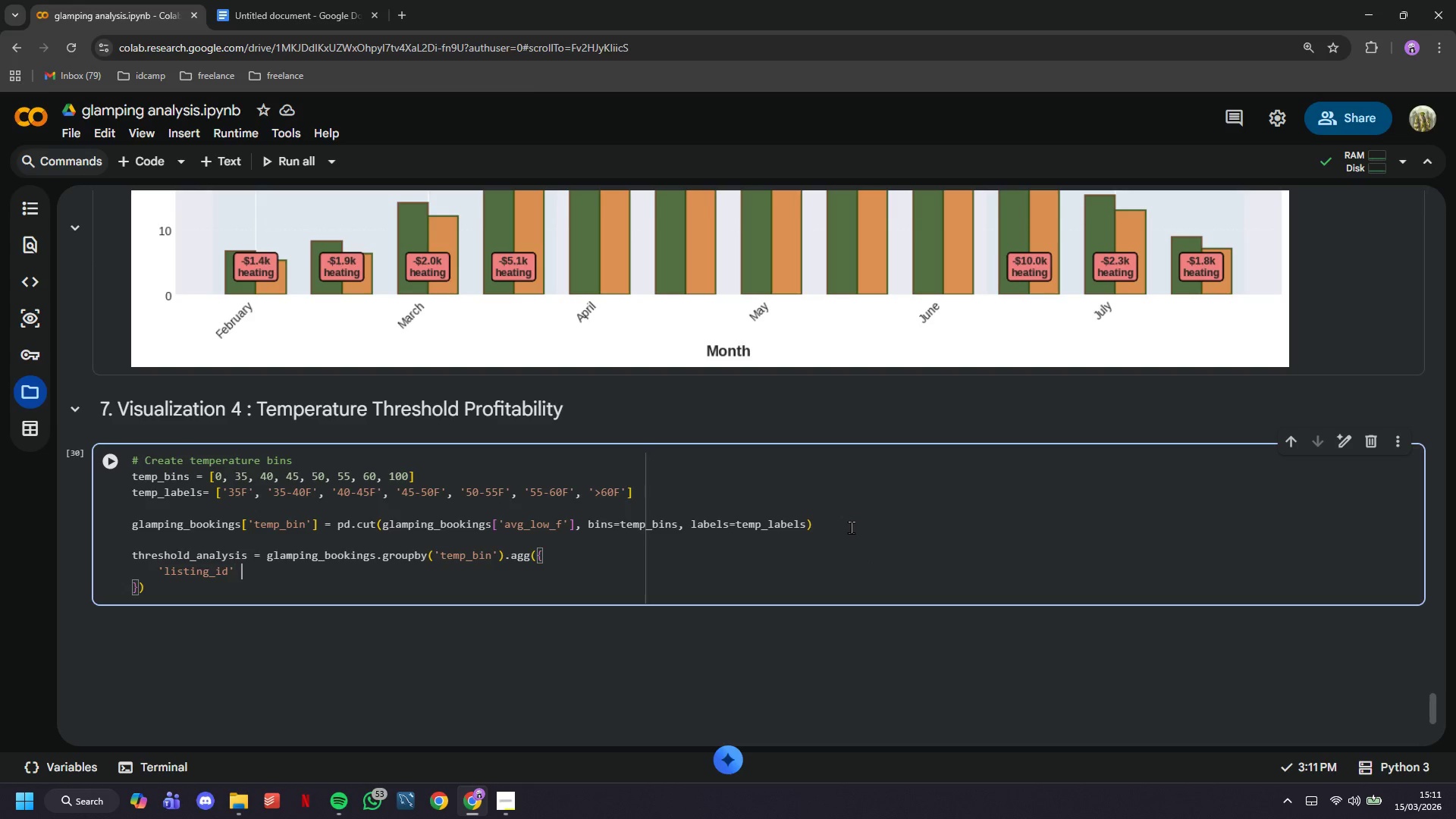 
type( : 'count)
 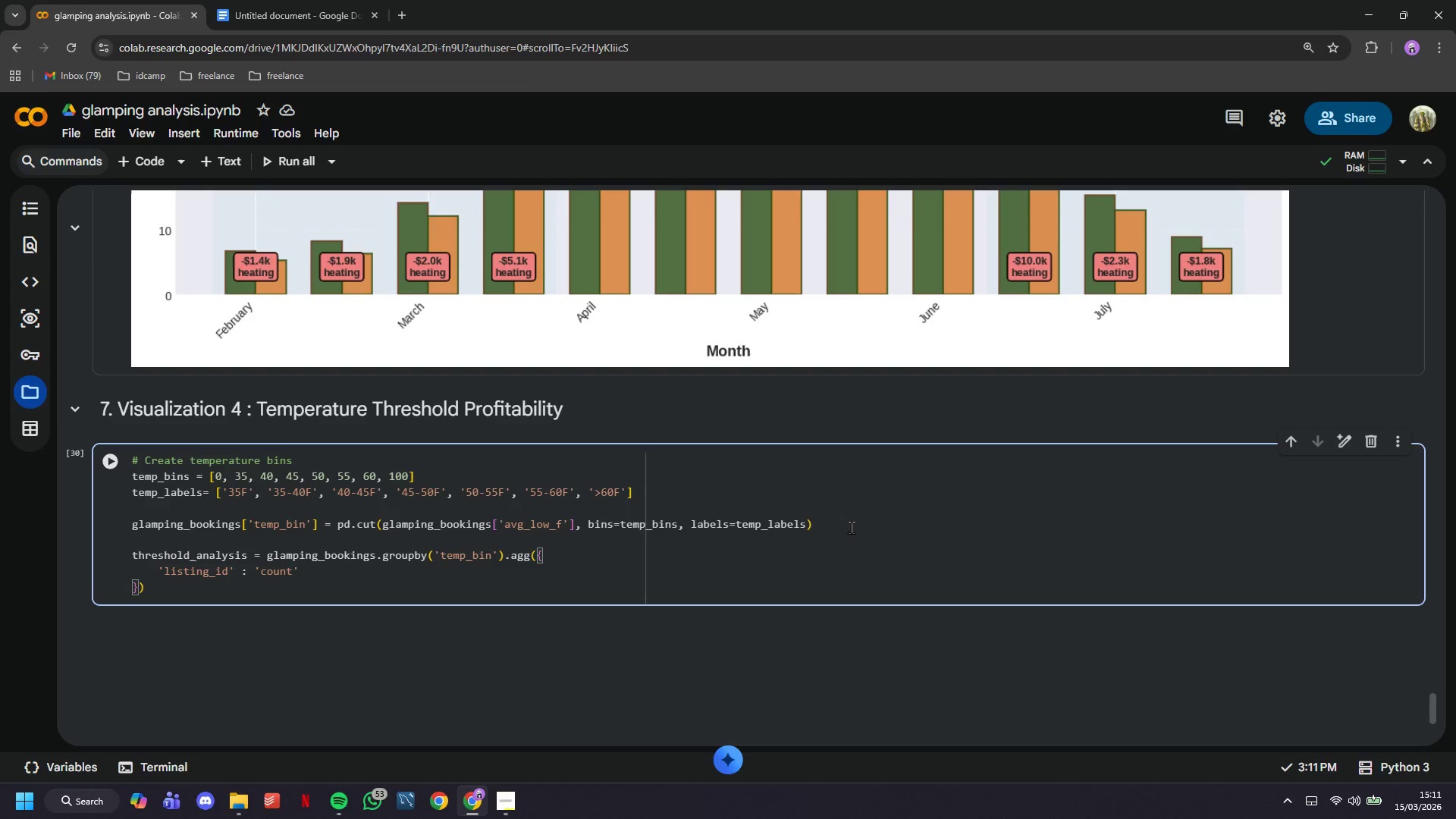 
key(ArrowRight)
 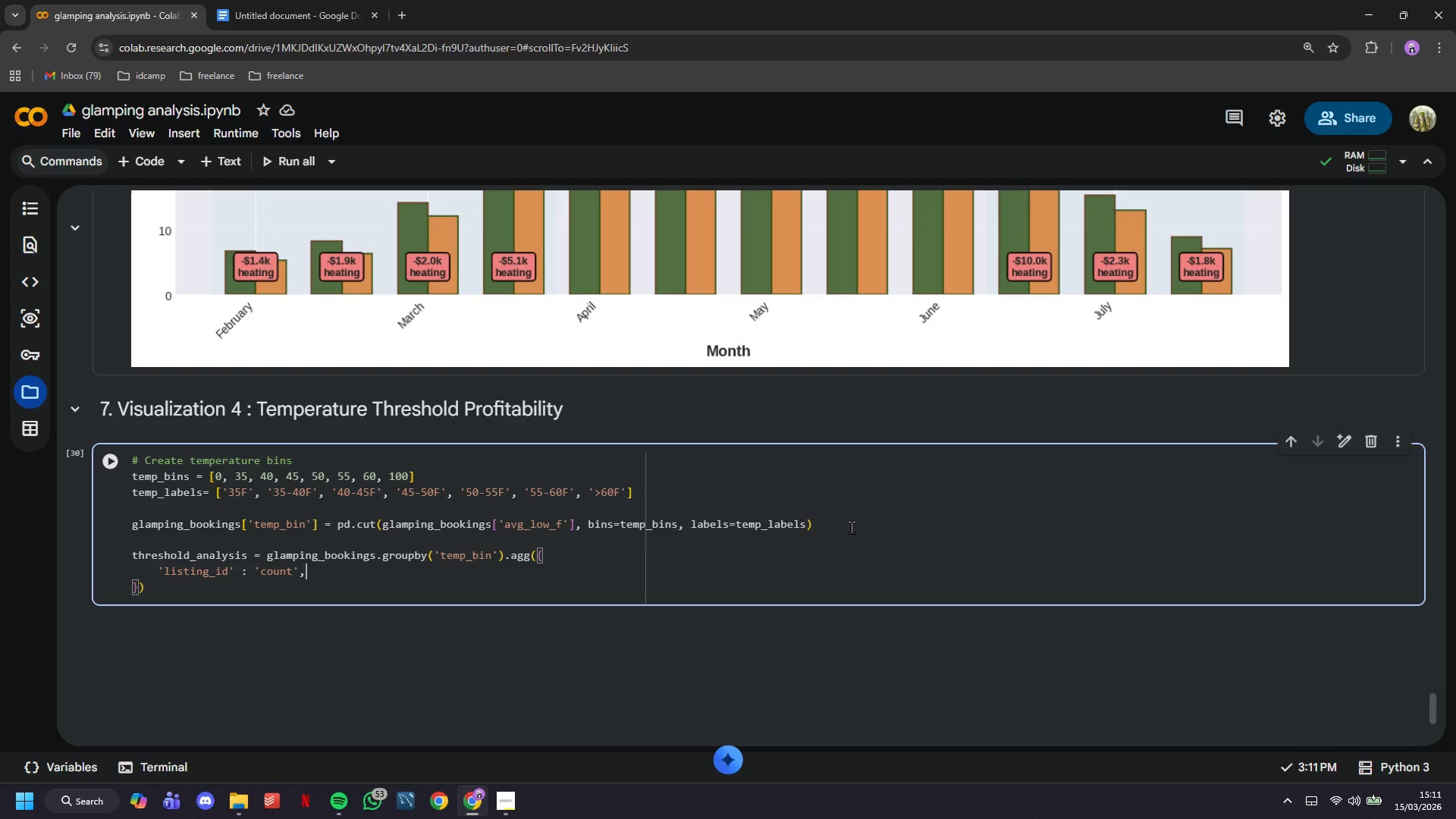 
key(Comma)
 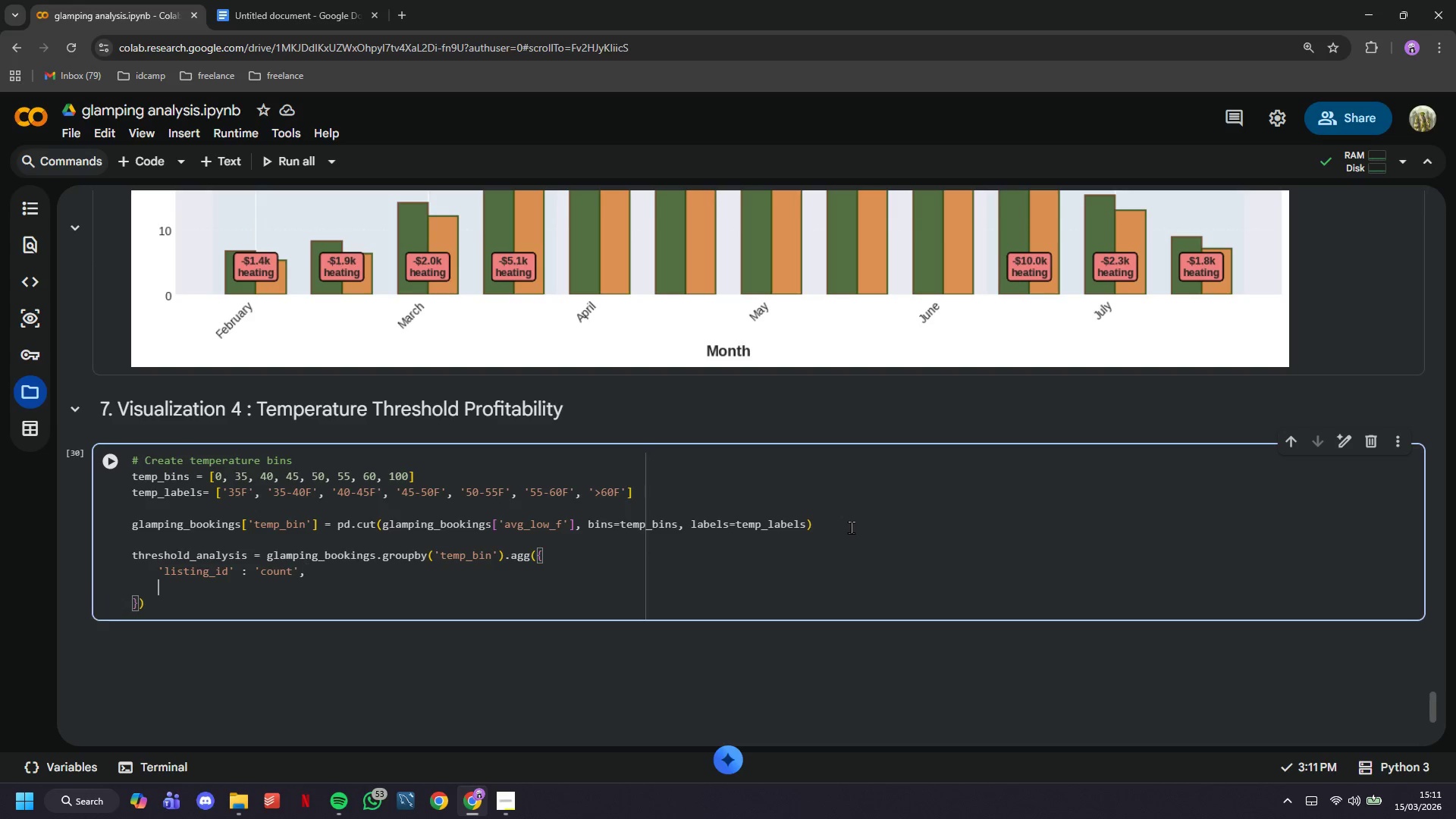 
key(Enter)
 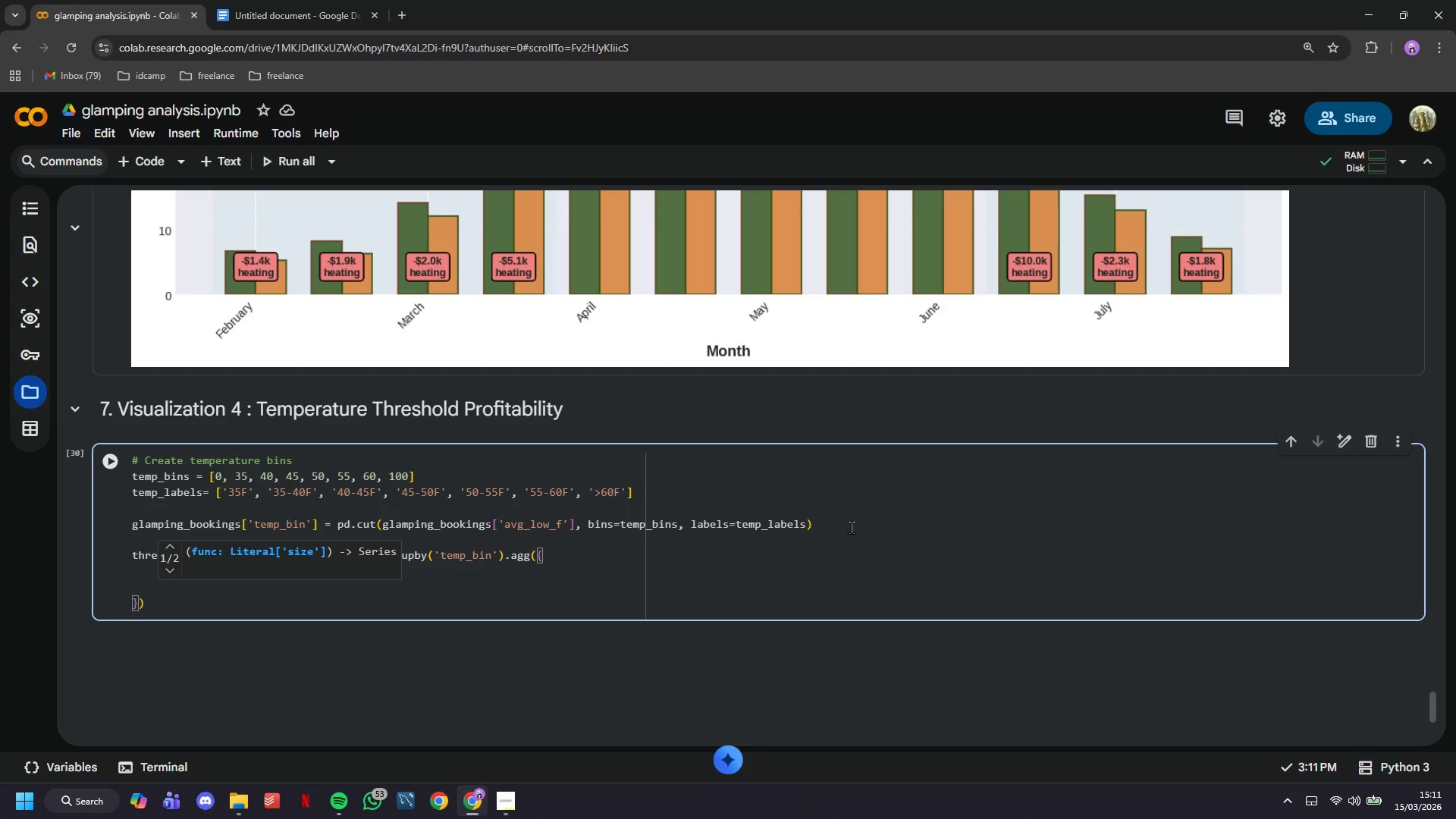 
type('gross_revenue)
 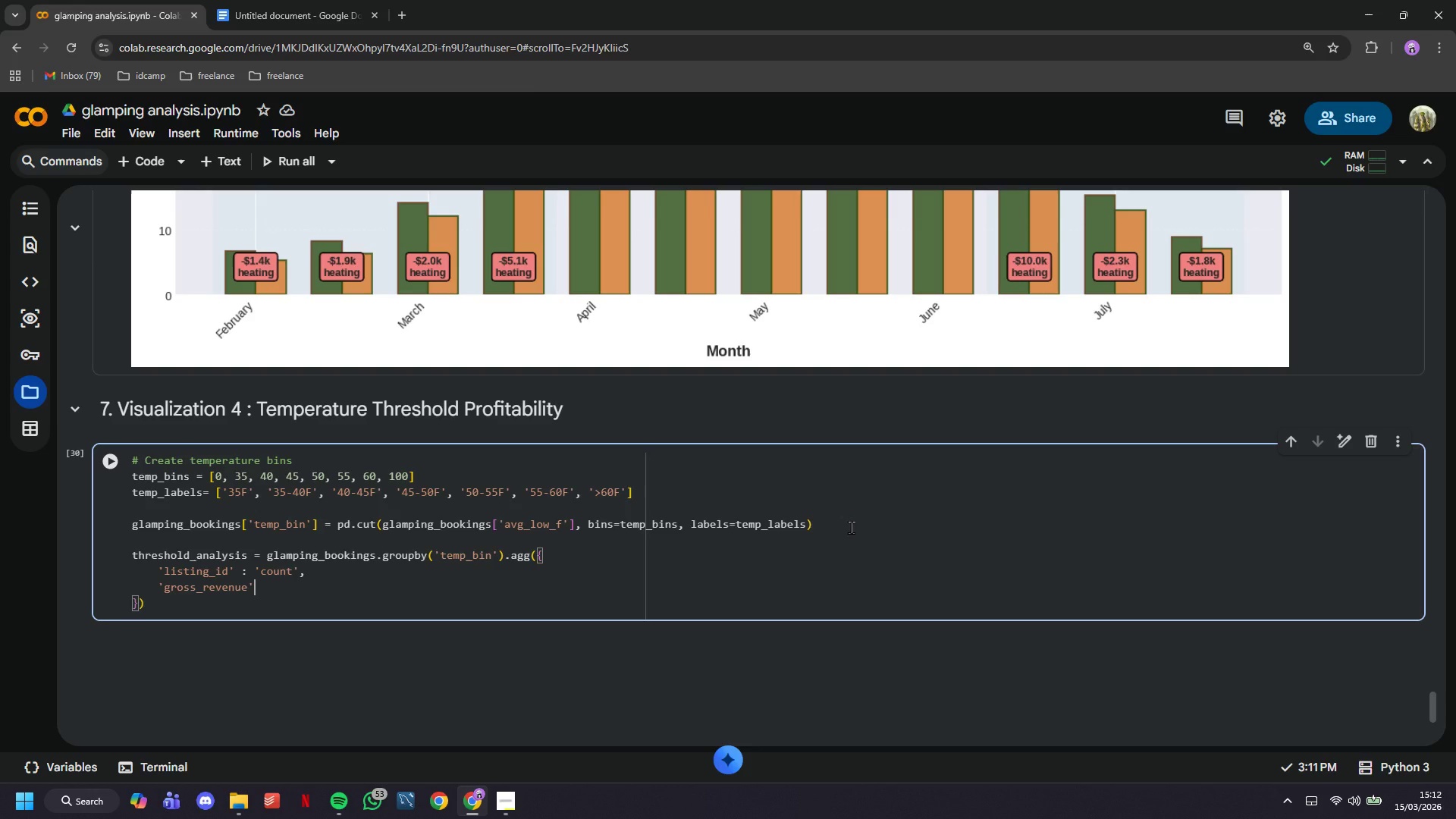 
 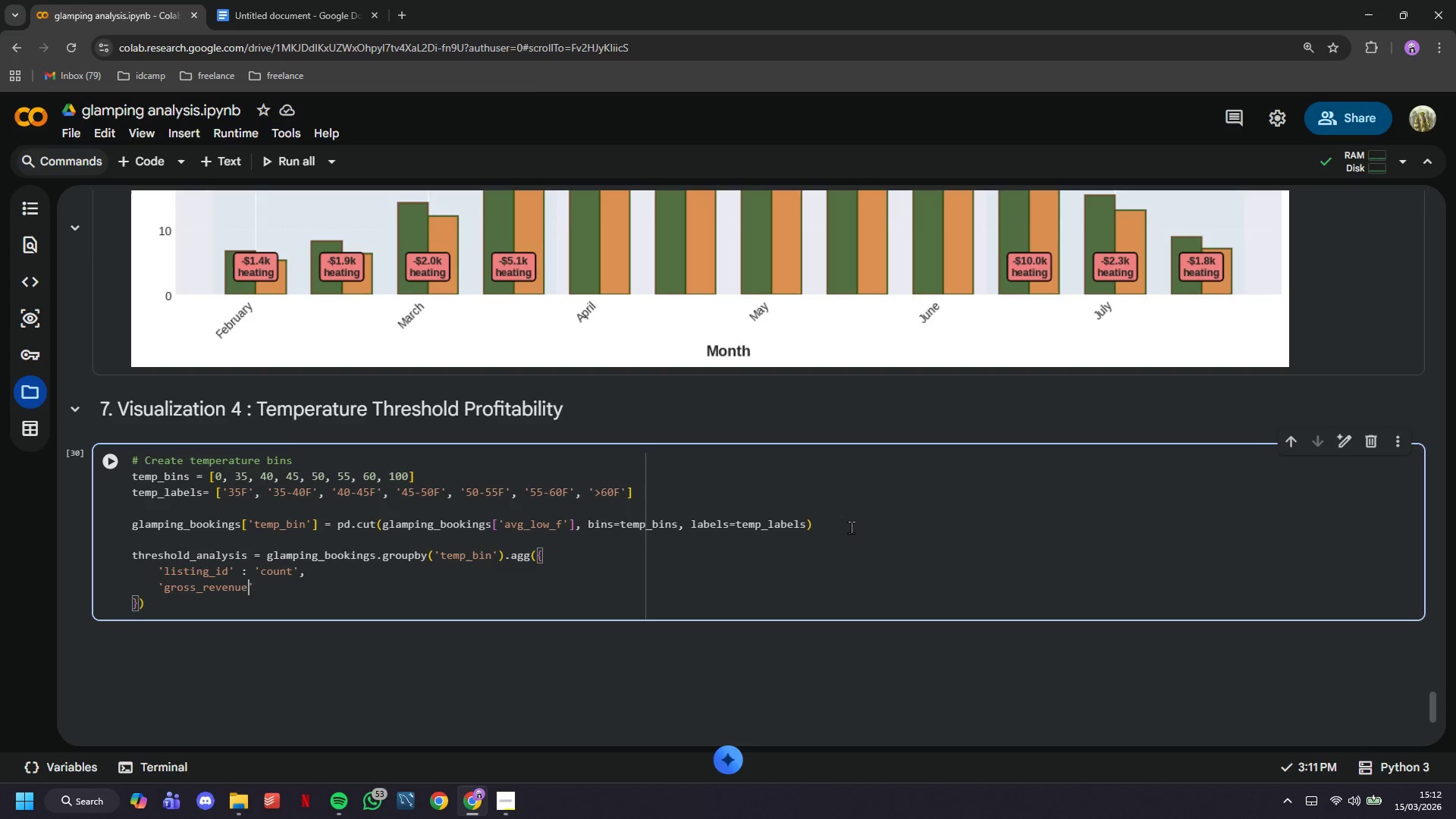 
key(ArrowRight)
 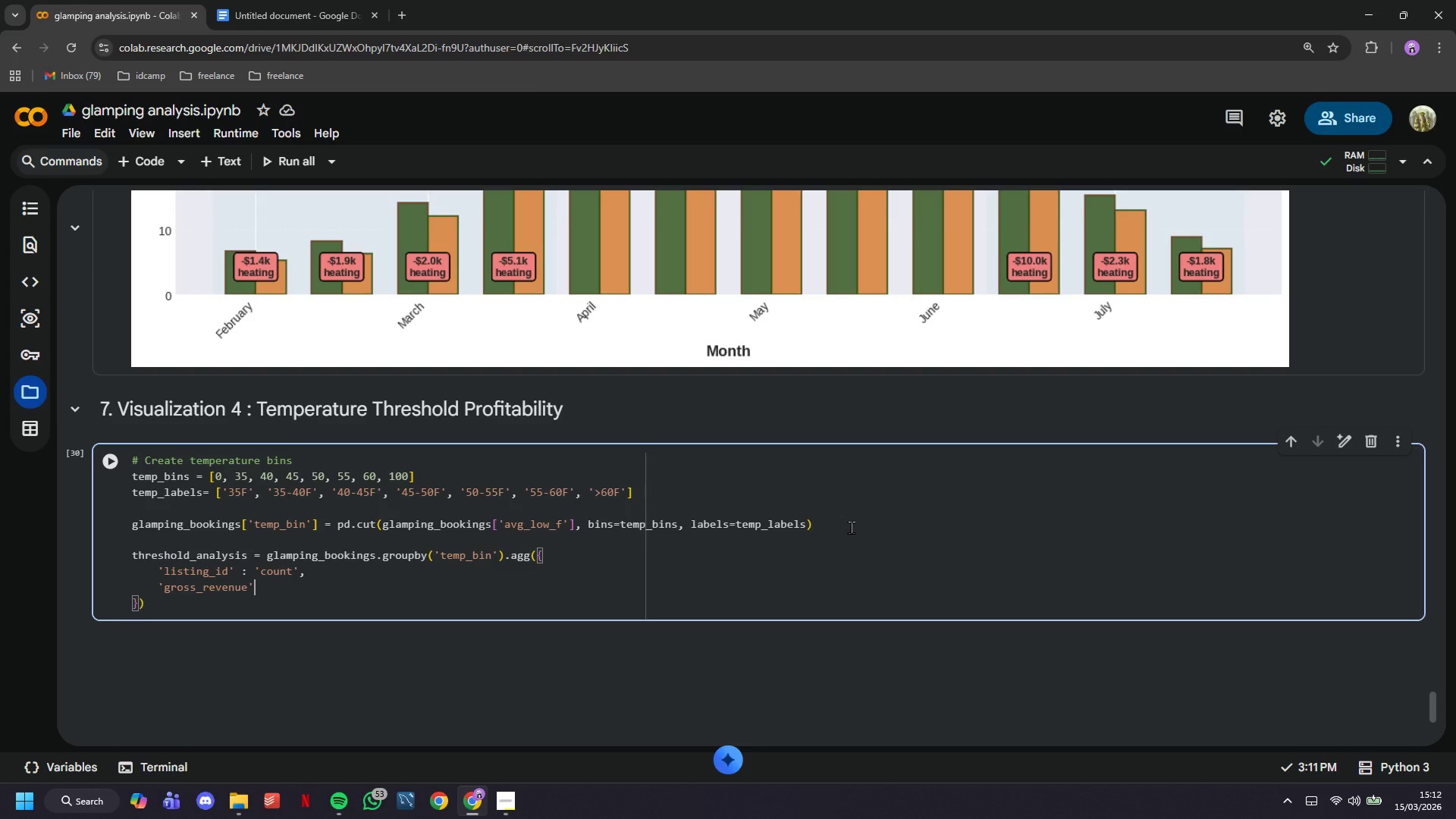 
type(: 'sum)
 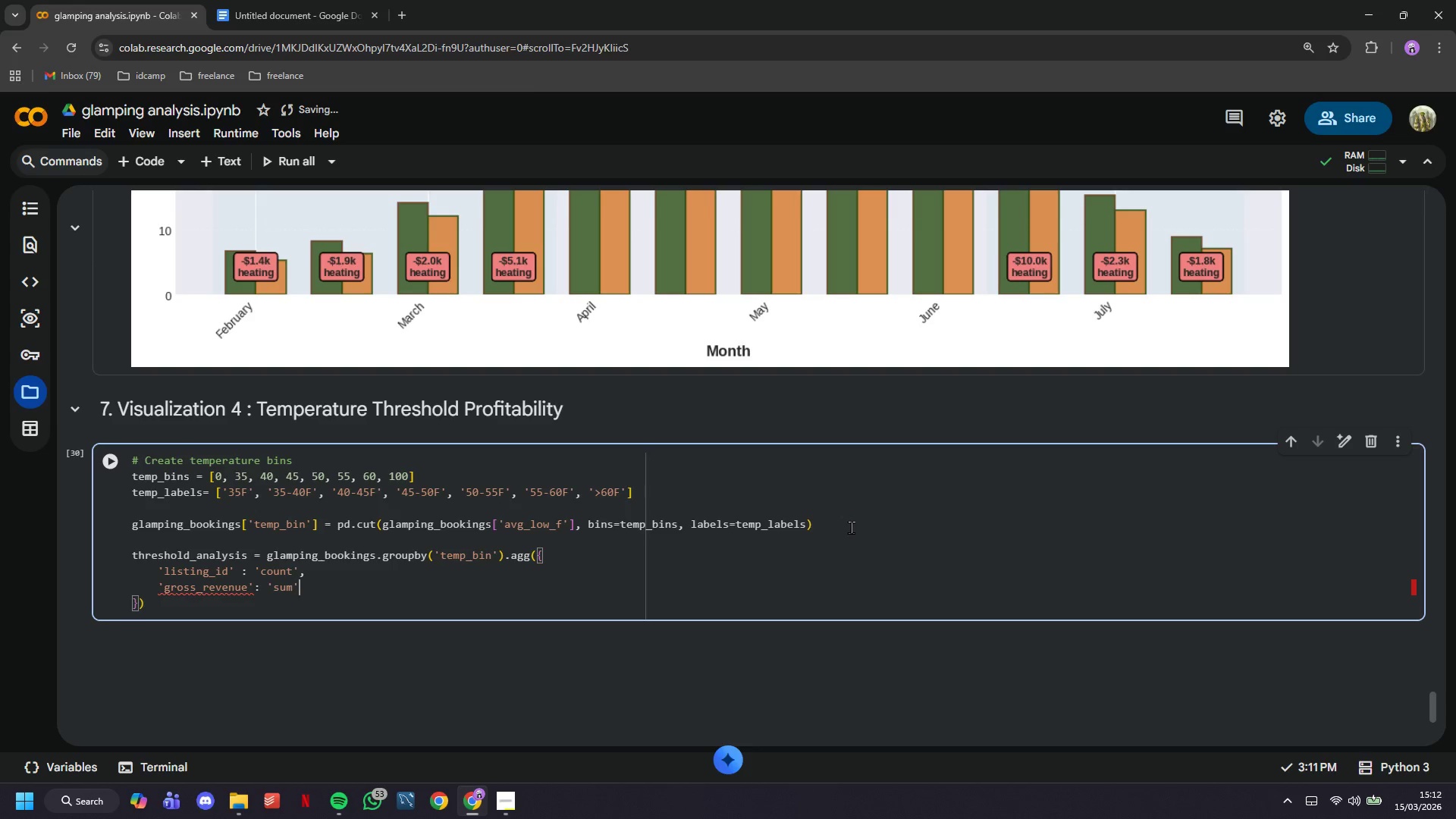 
key(ArrowRight)
 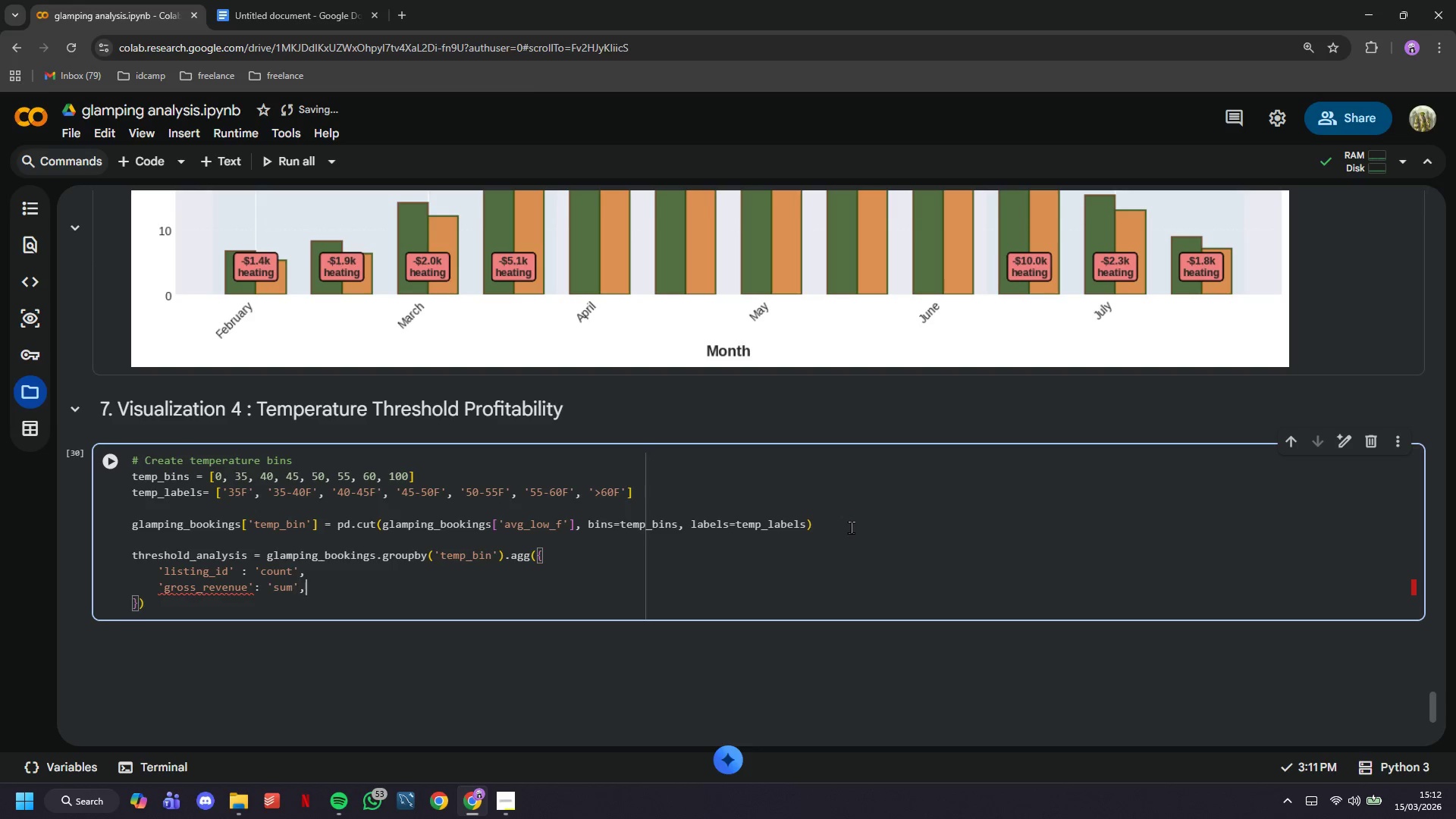 
key(Comma)
 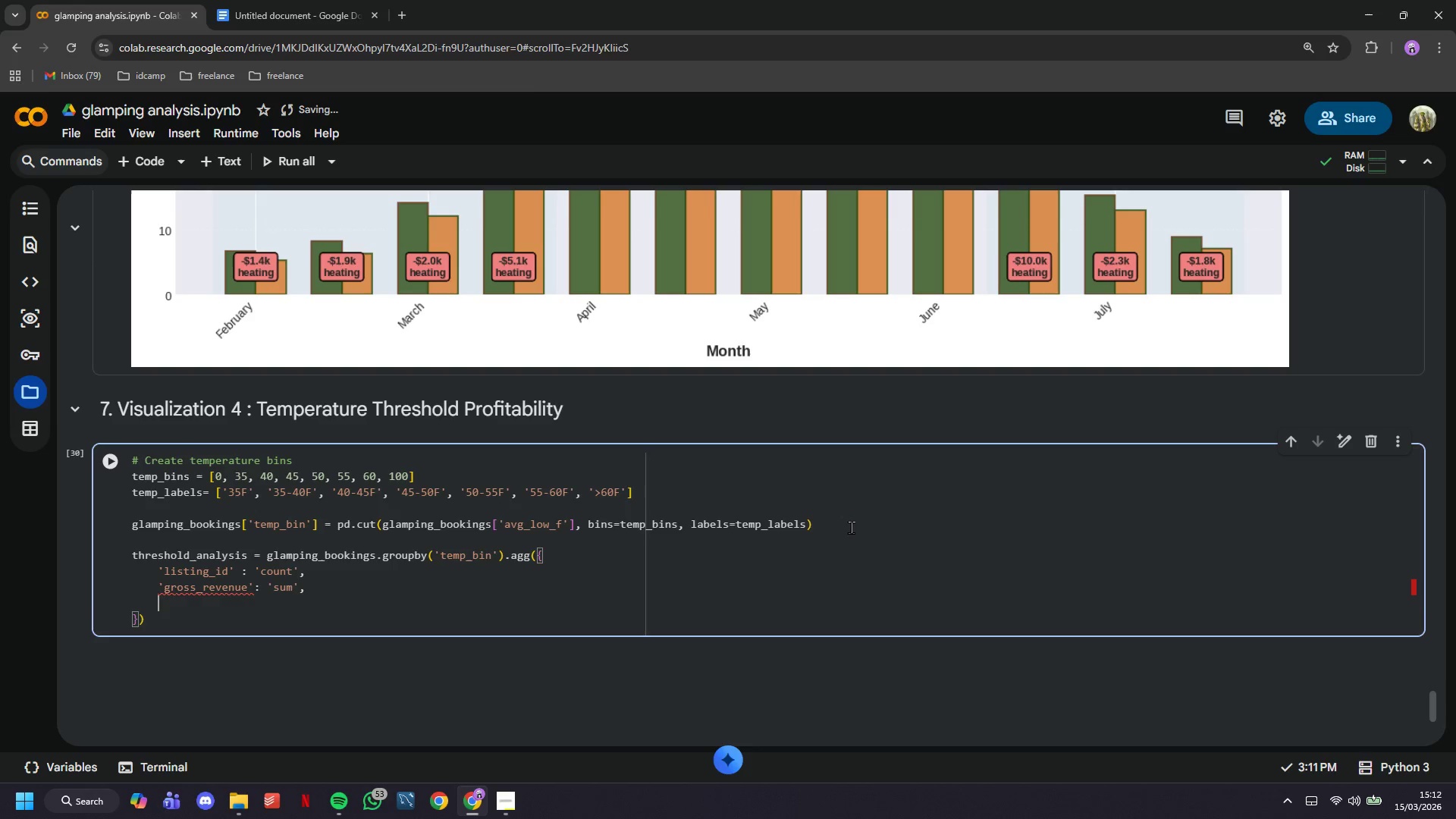 
key(Enter)
 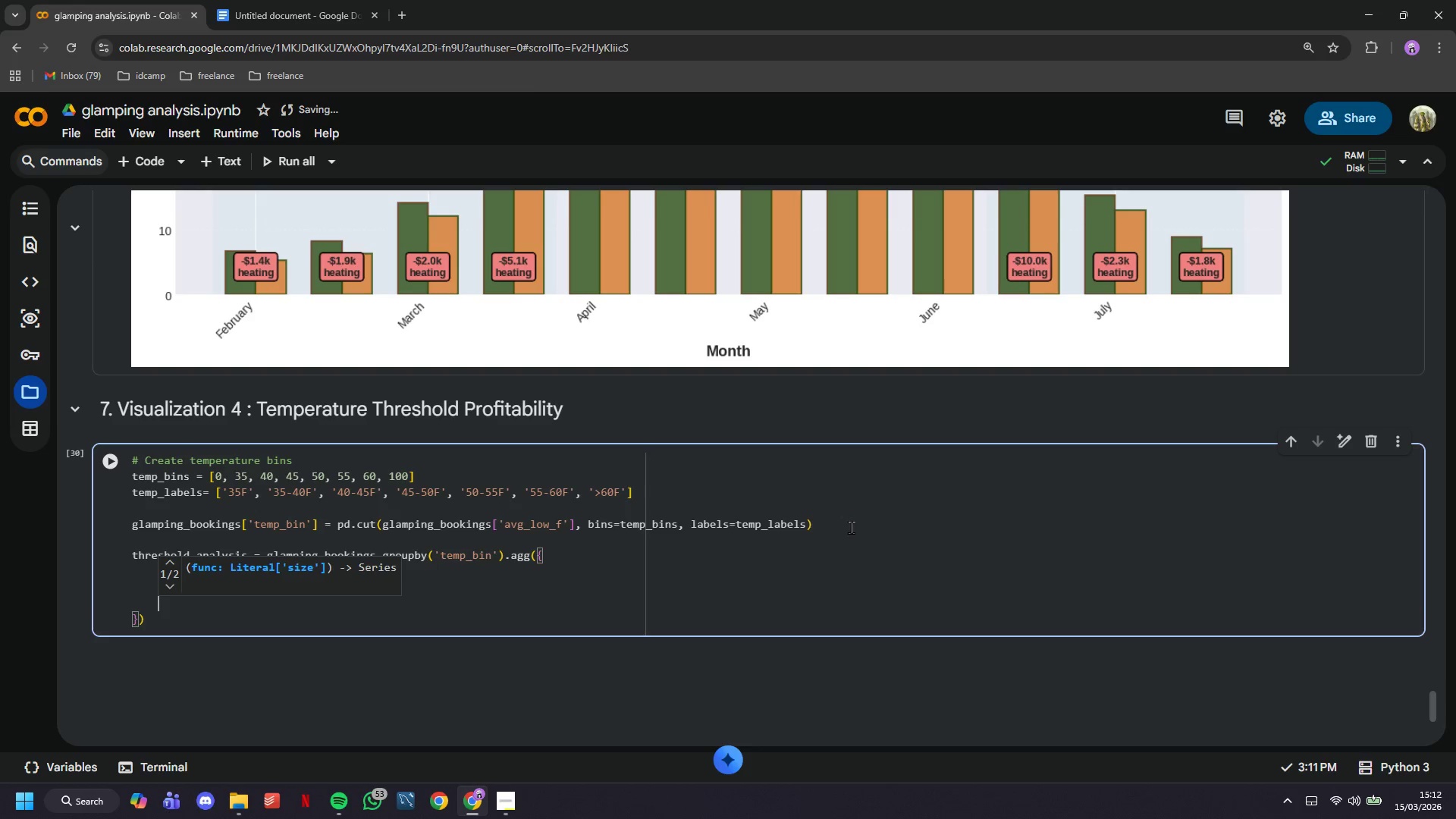 
type('heating_cost)
 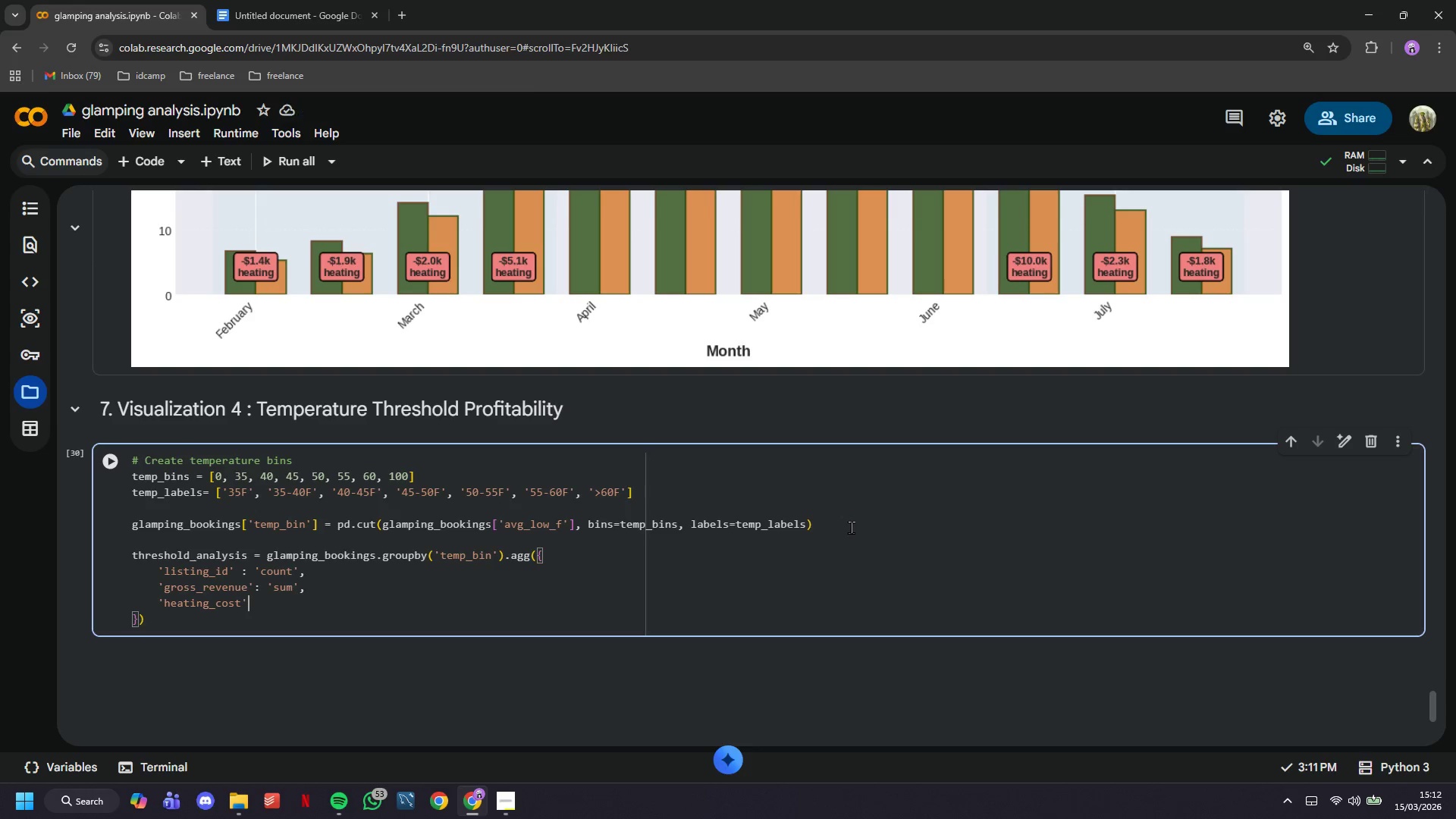 
 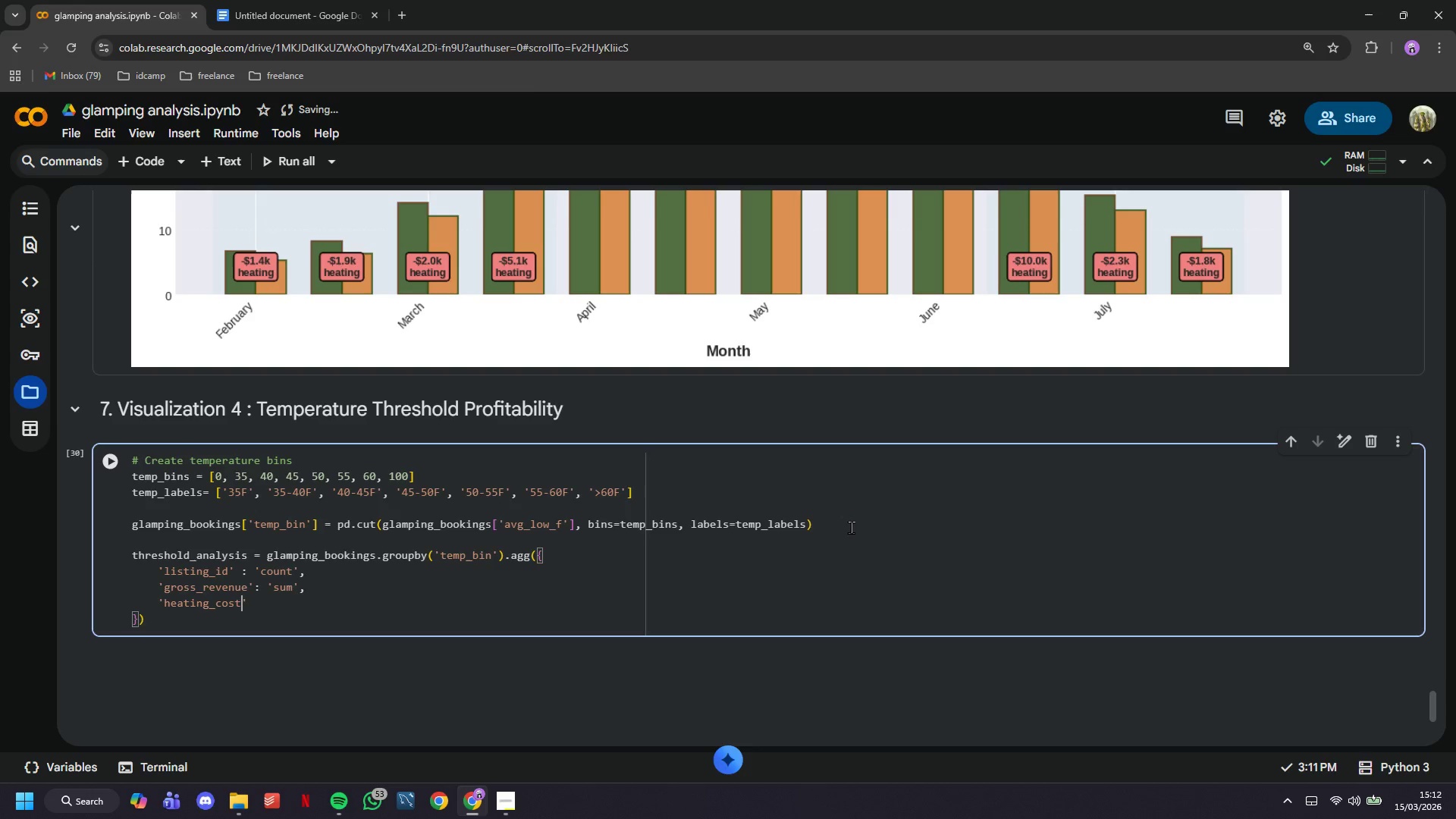 
key(ArrowRight)
 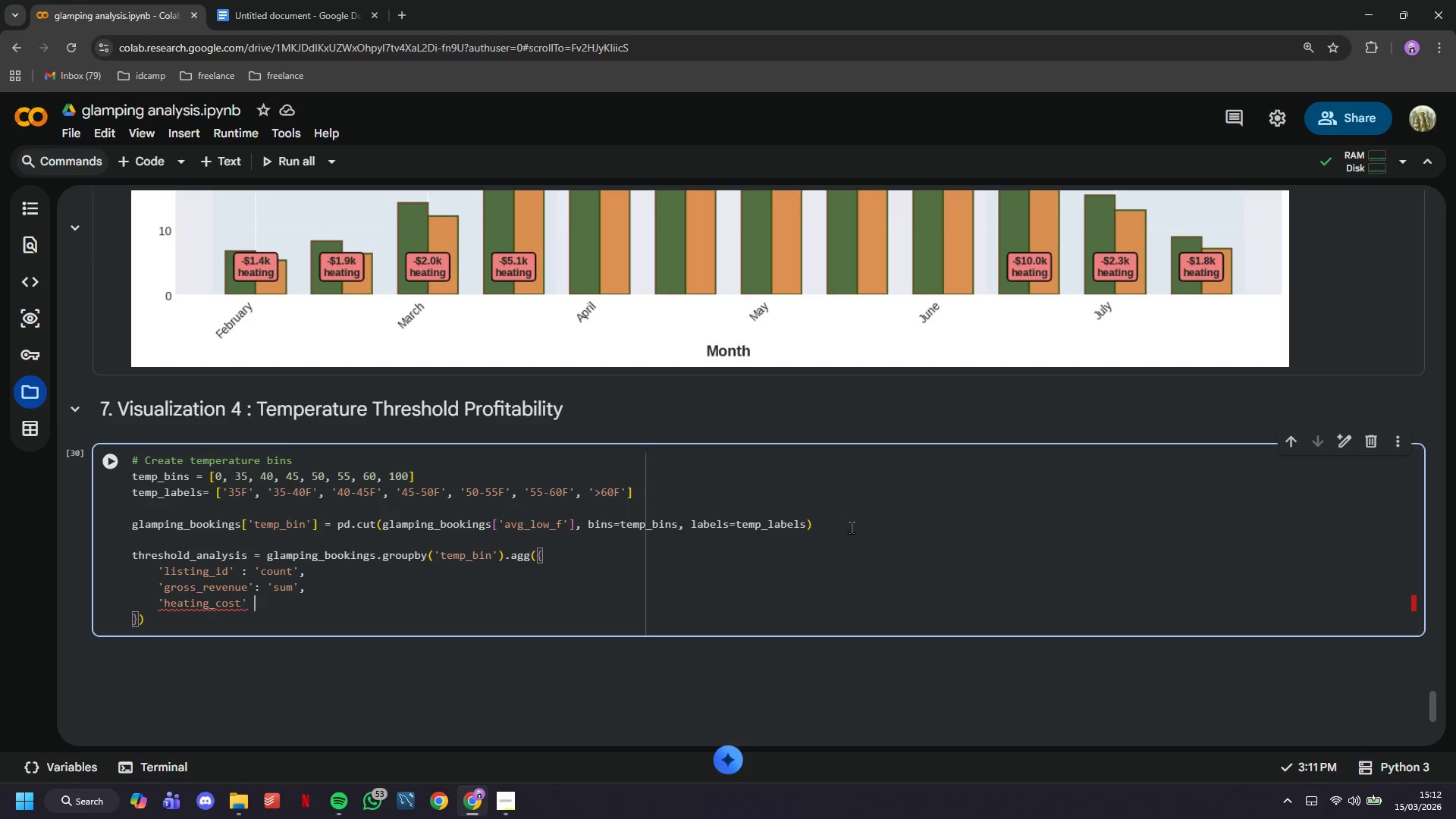 
key(Space)
 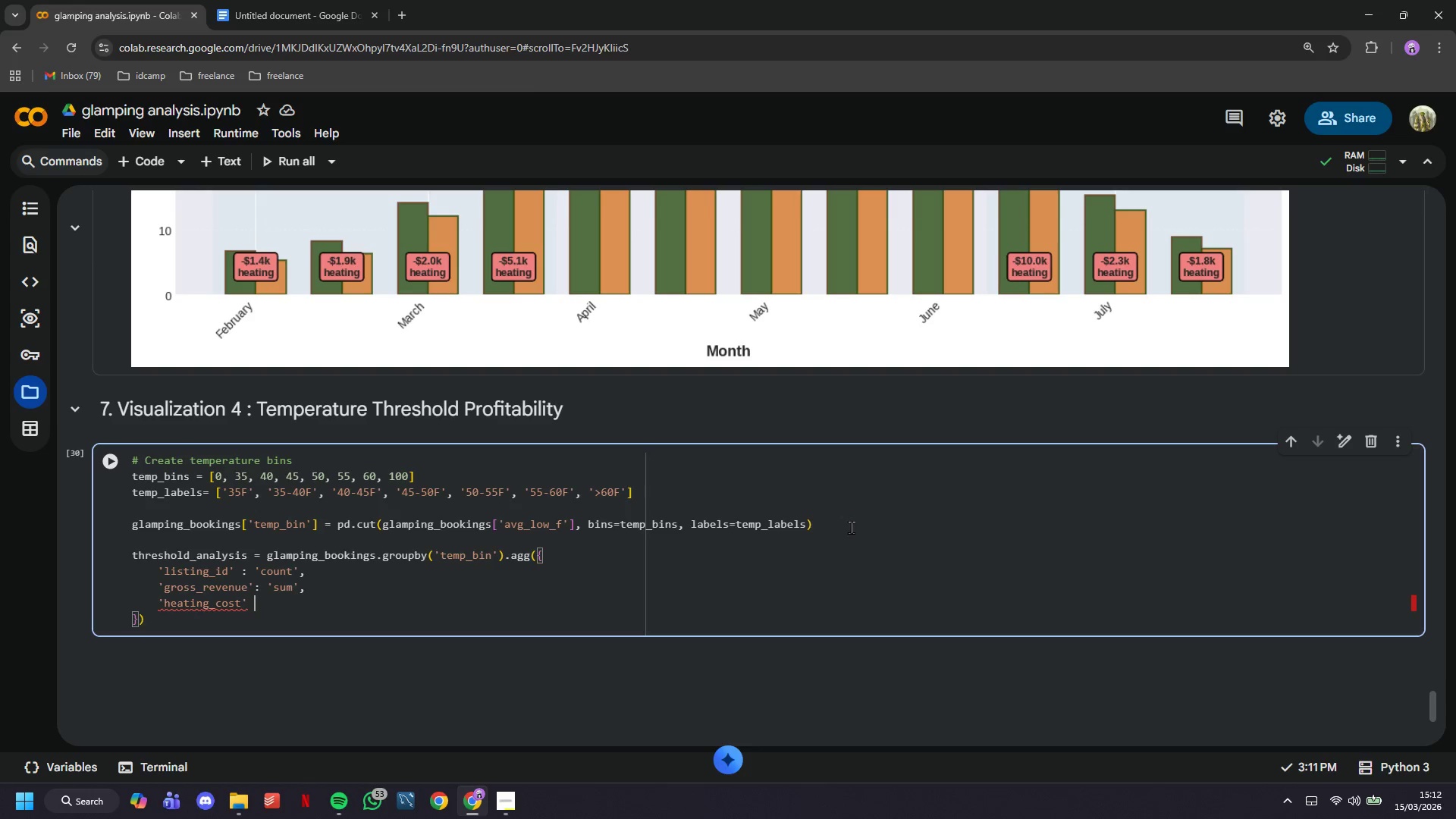 
key(Shift+ShiftLeft)
 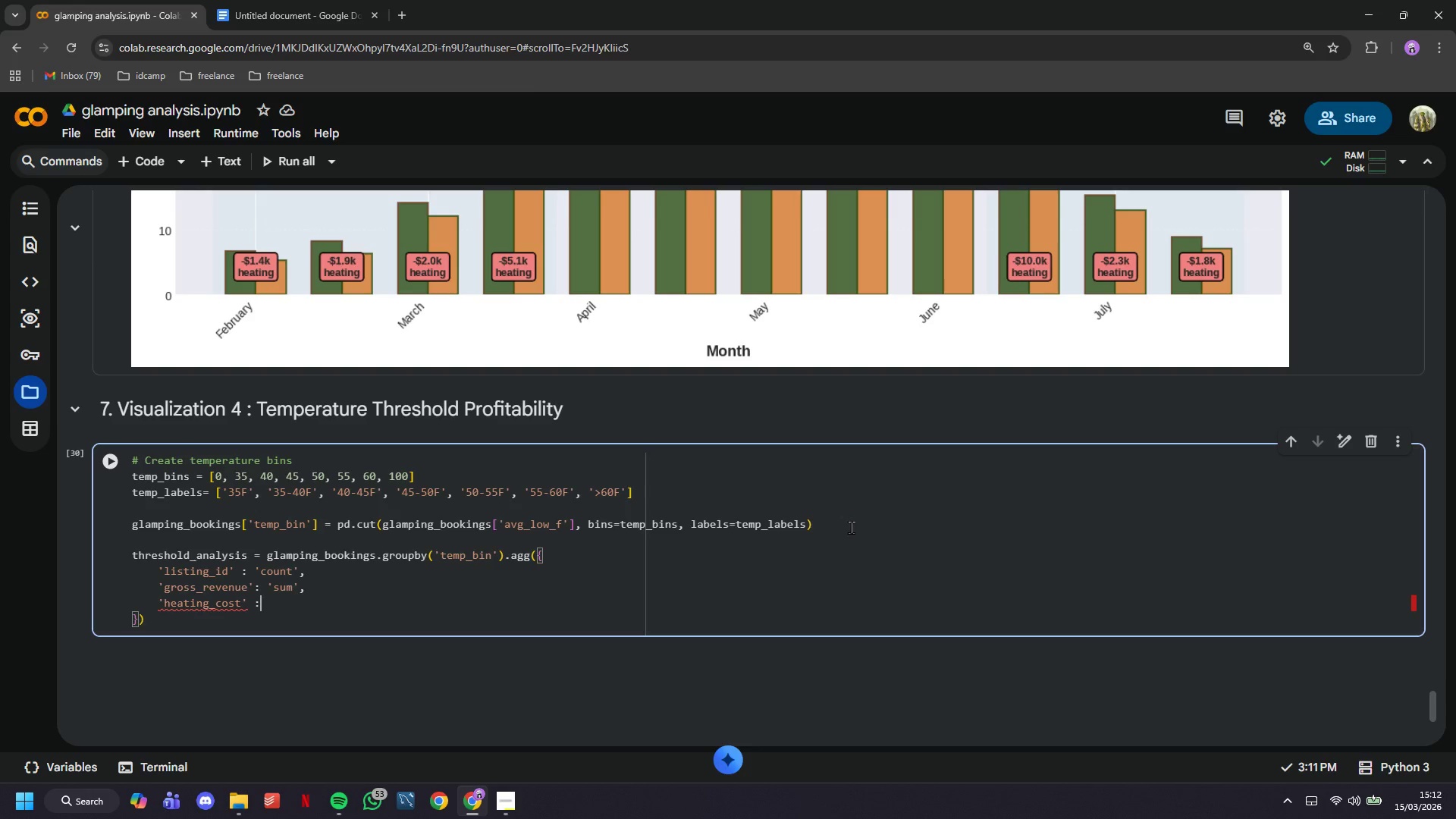 
key(Shift+Semicolon)
 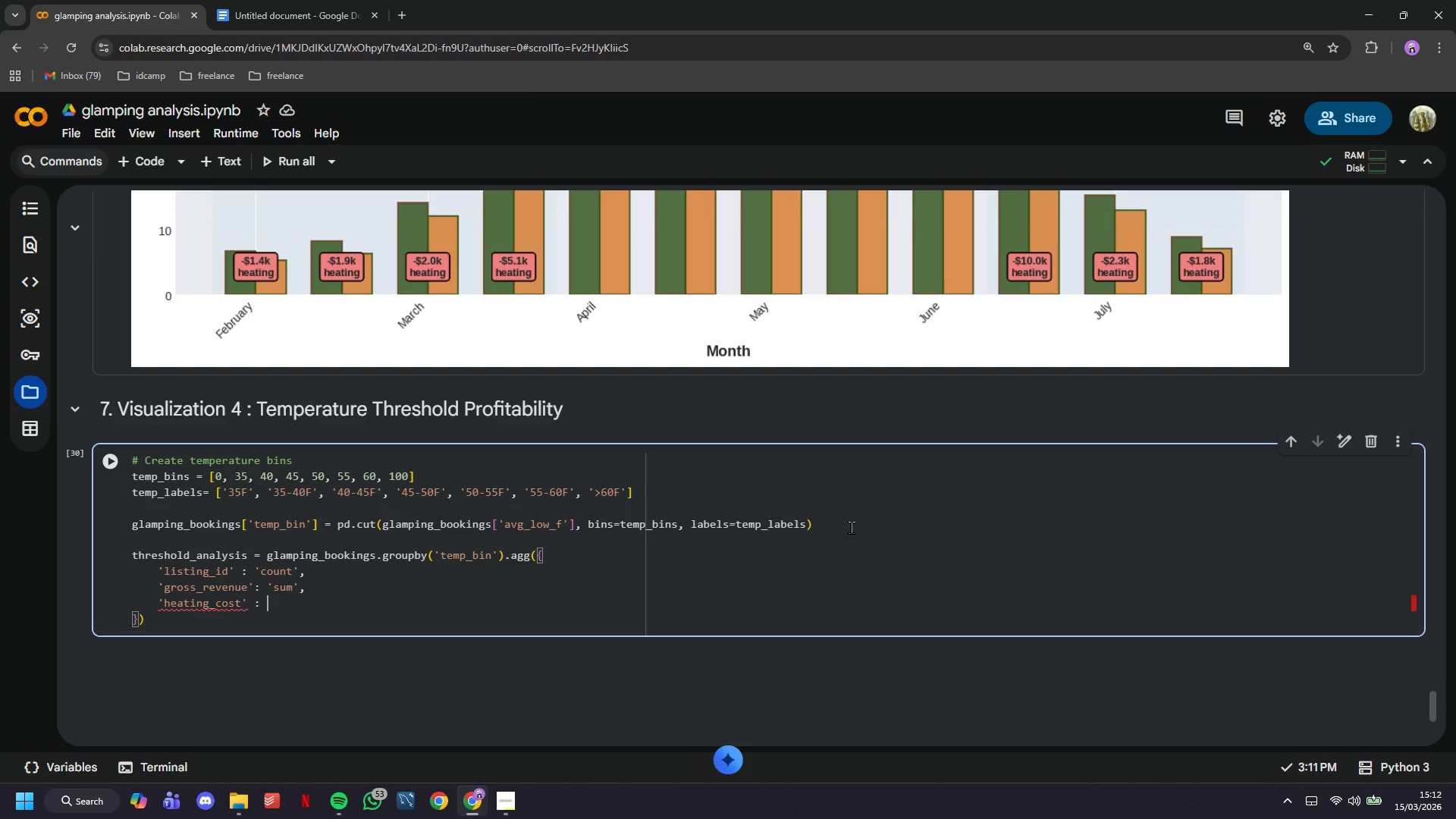 
key(Space)
 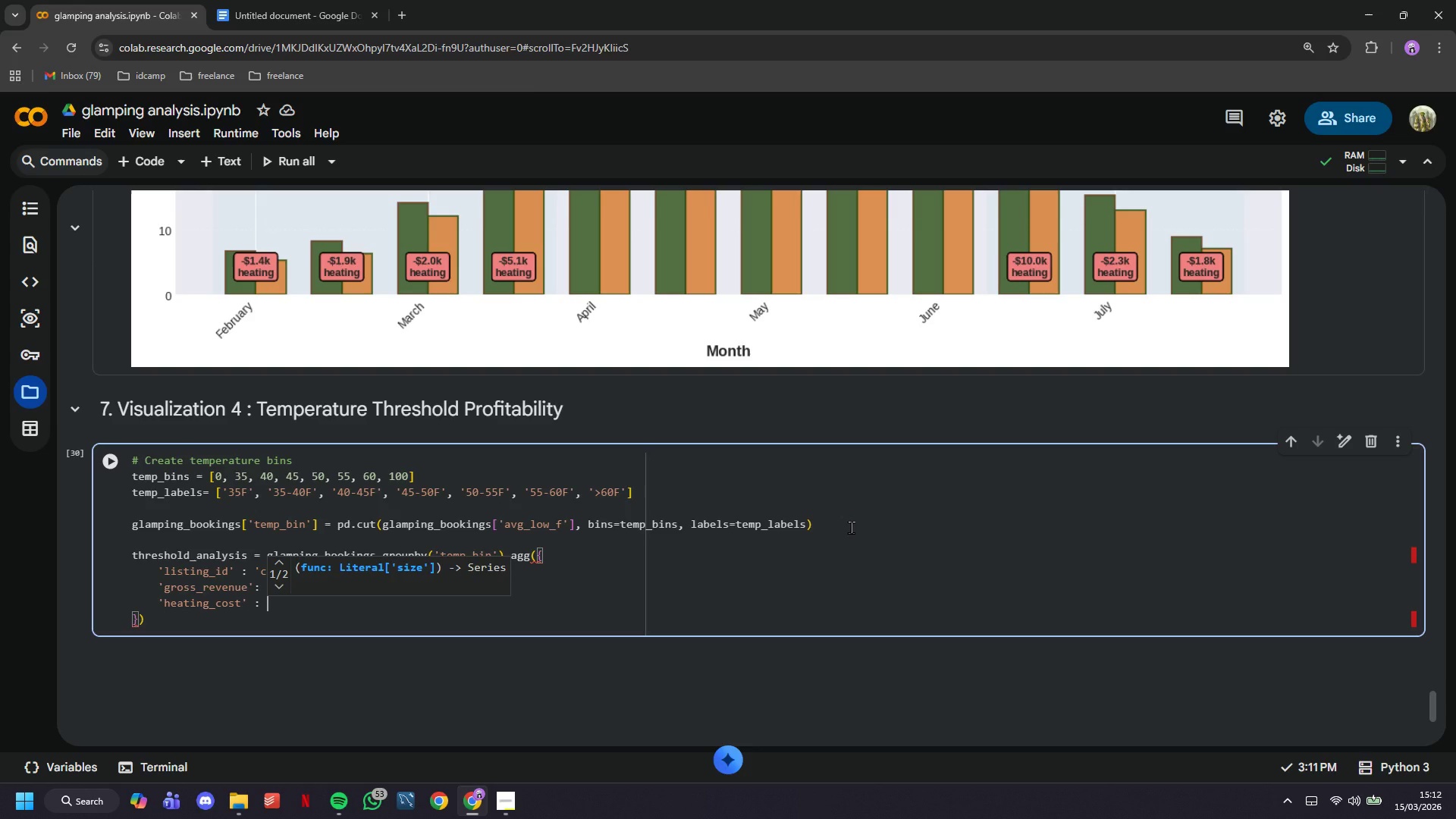 
wait(6.78)
 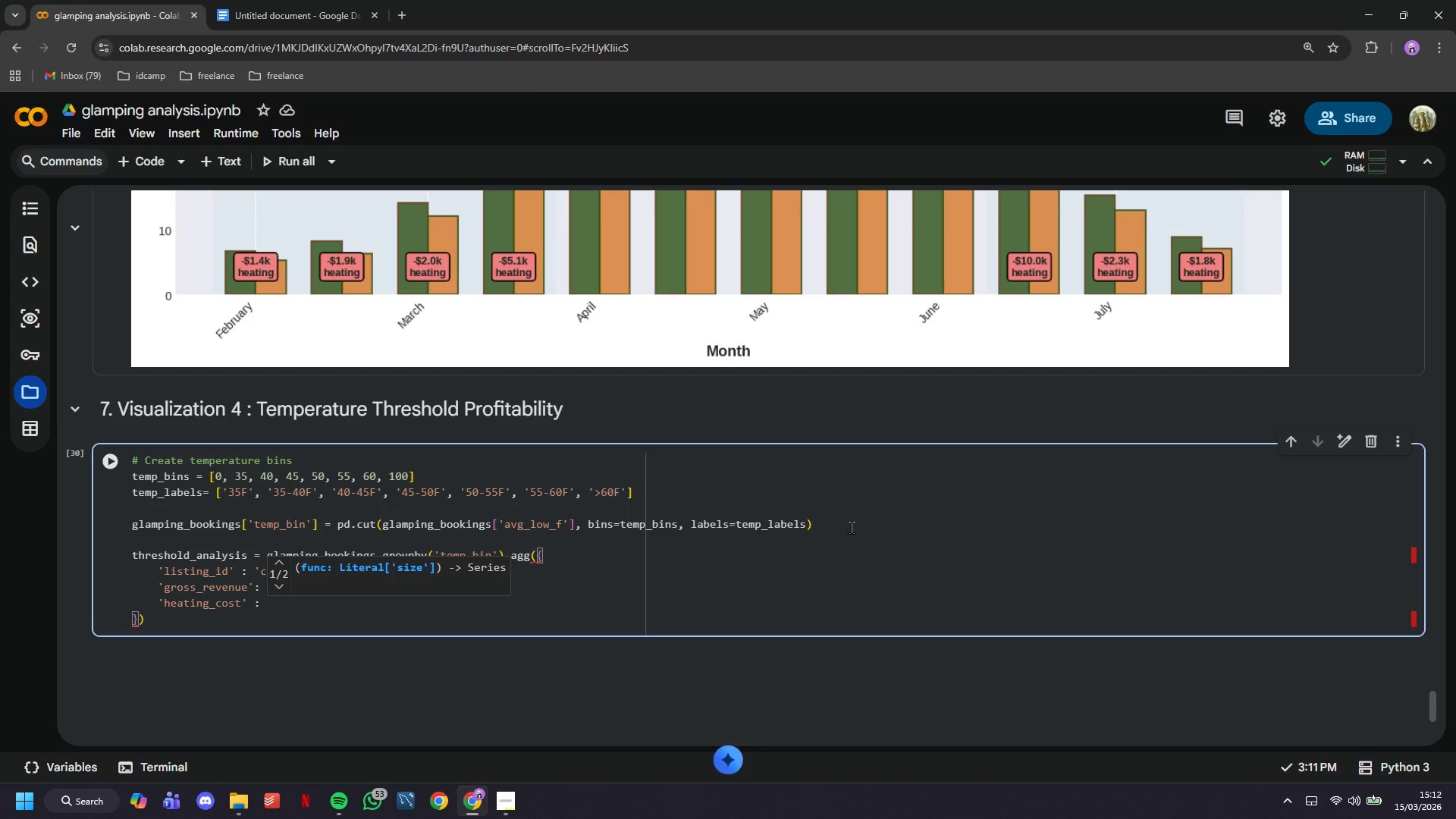 
type('sum)
 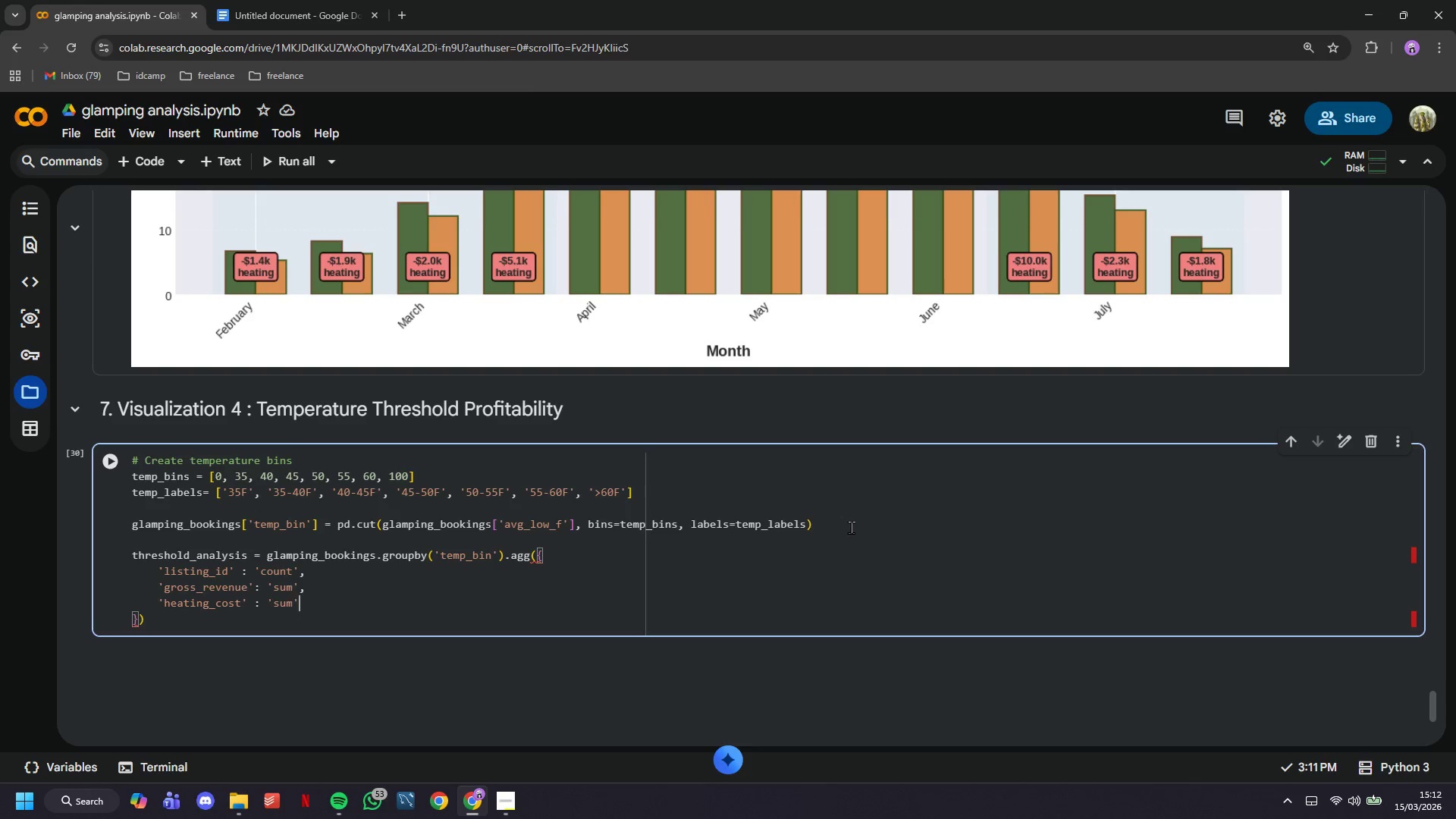 
key(ArrowRight)
 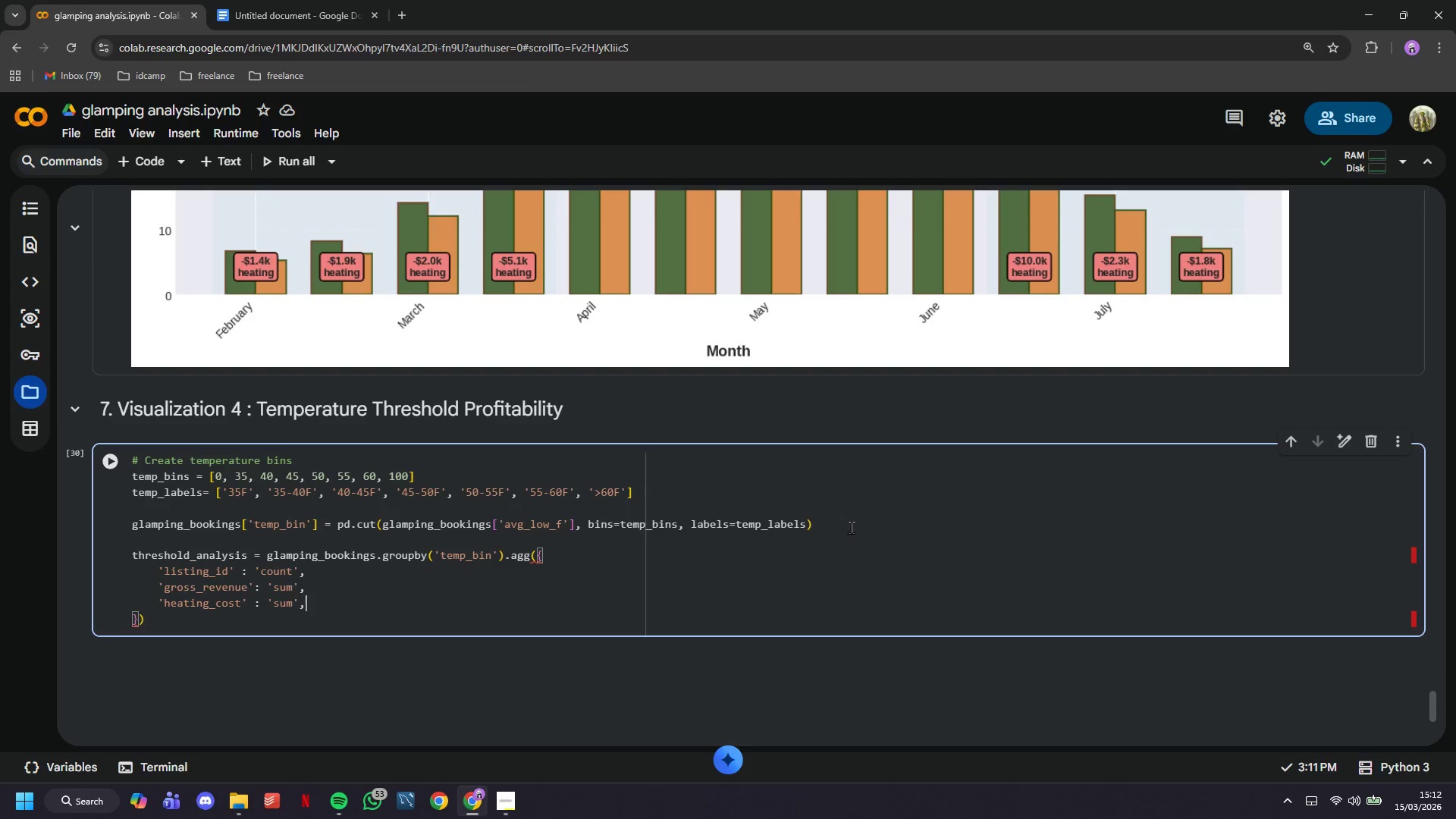 
key(Comma)
 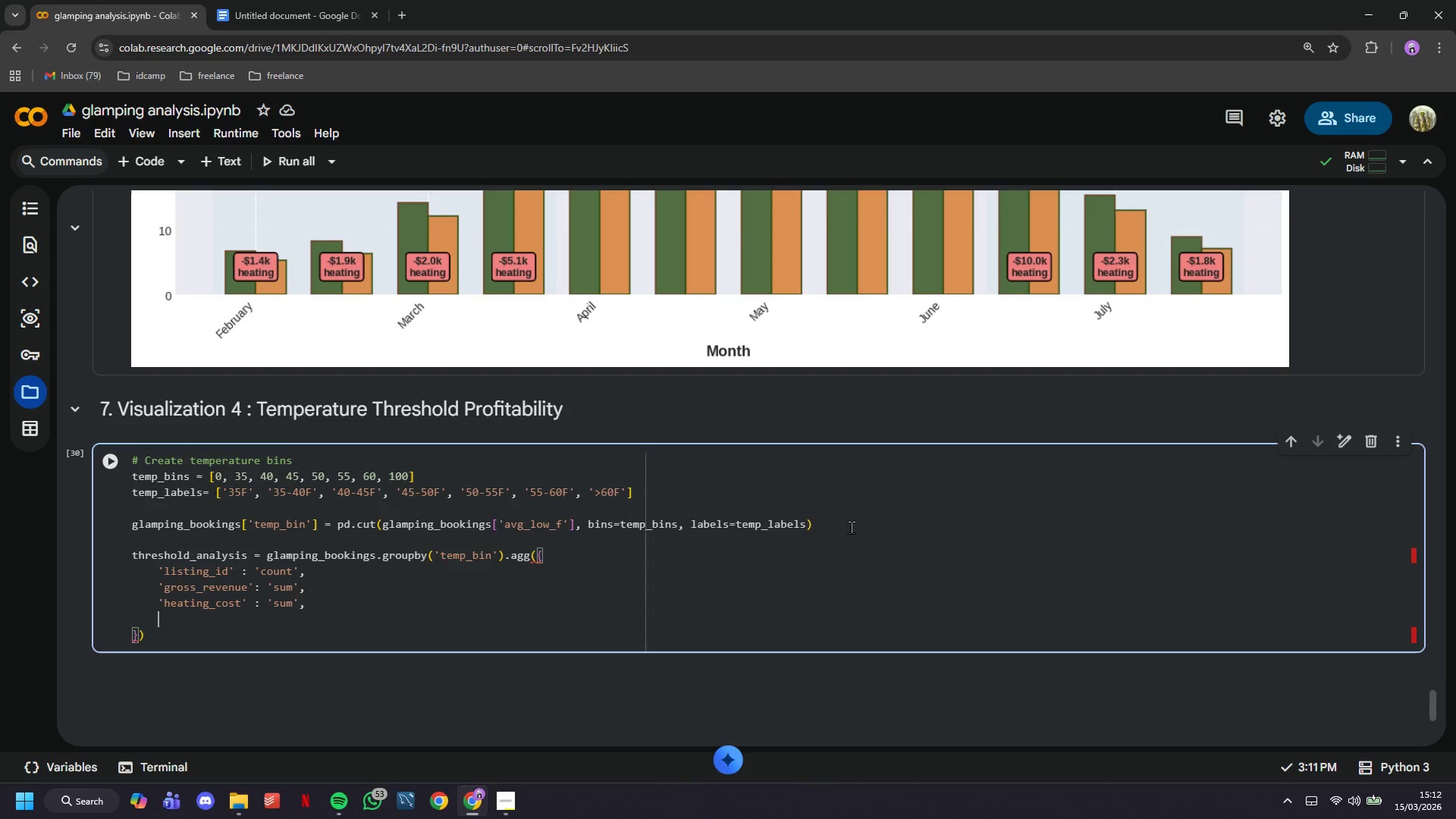 
key(Enter)
 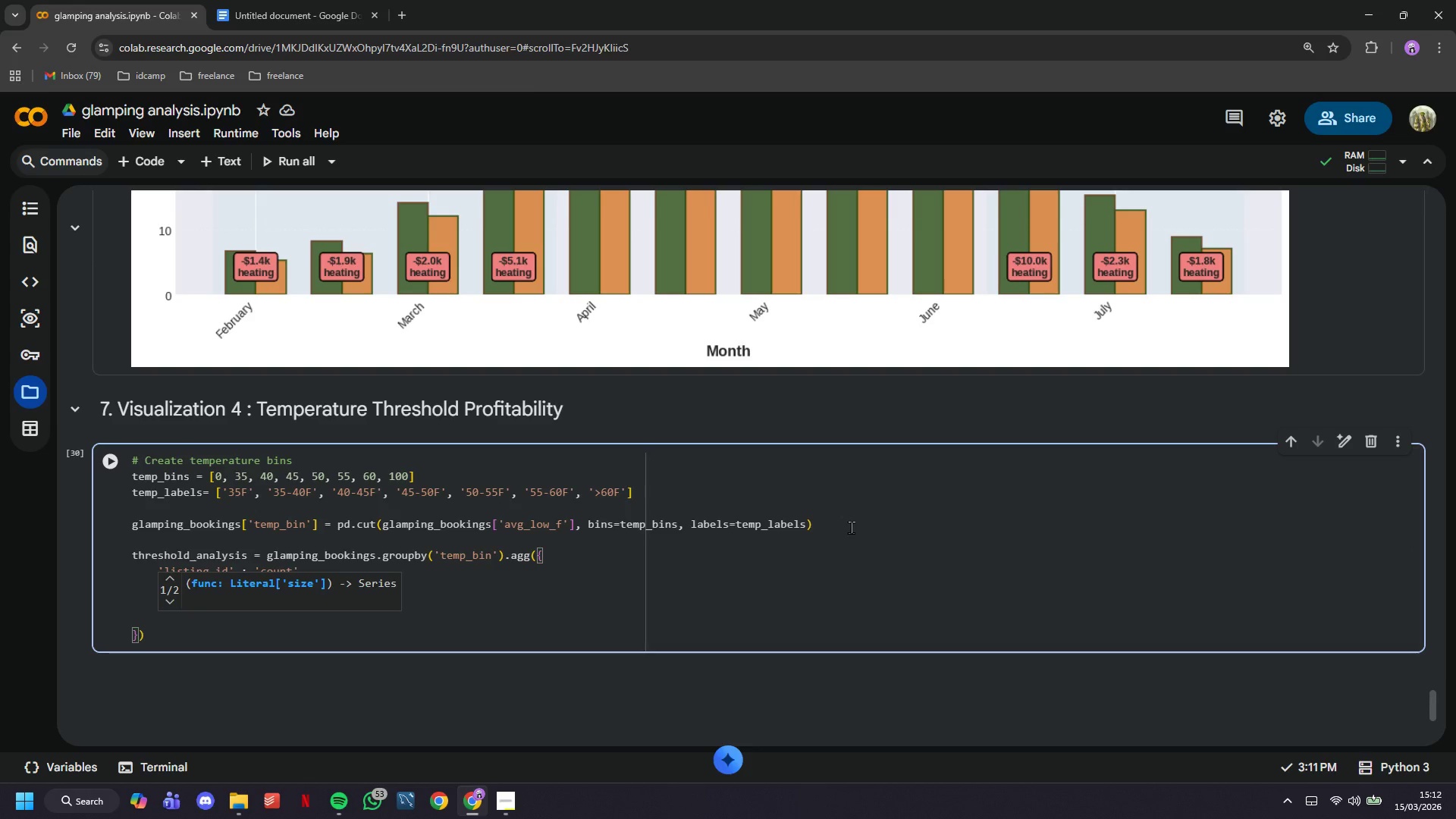 
type('net_revenue)
 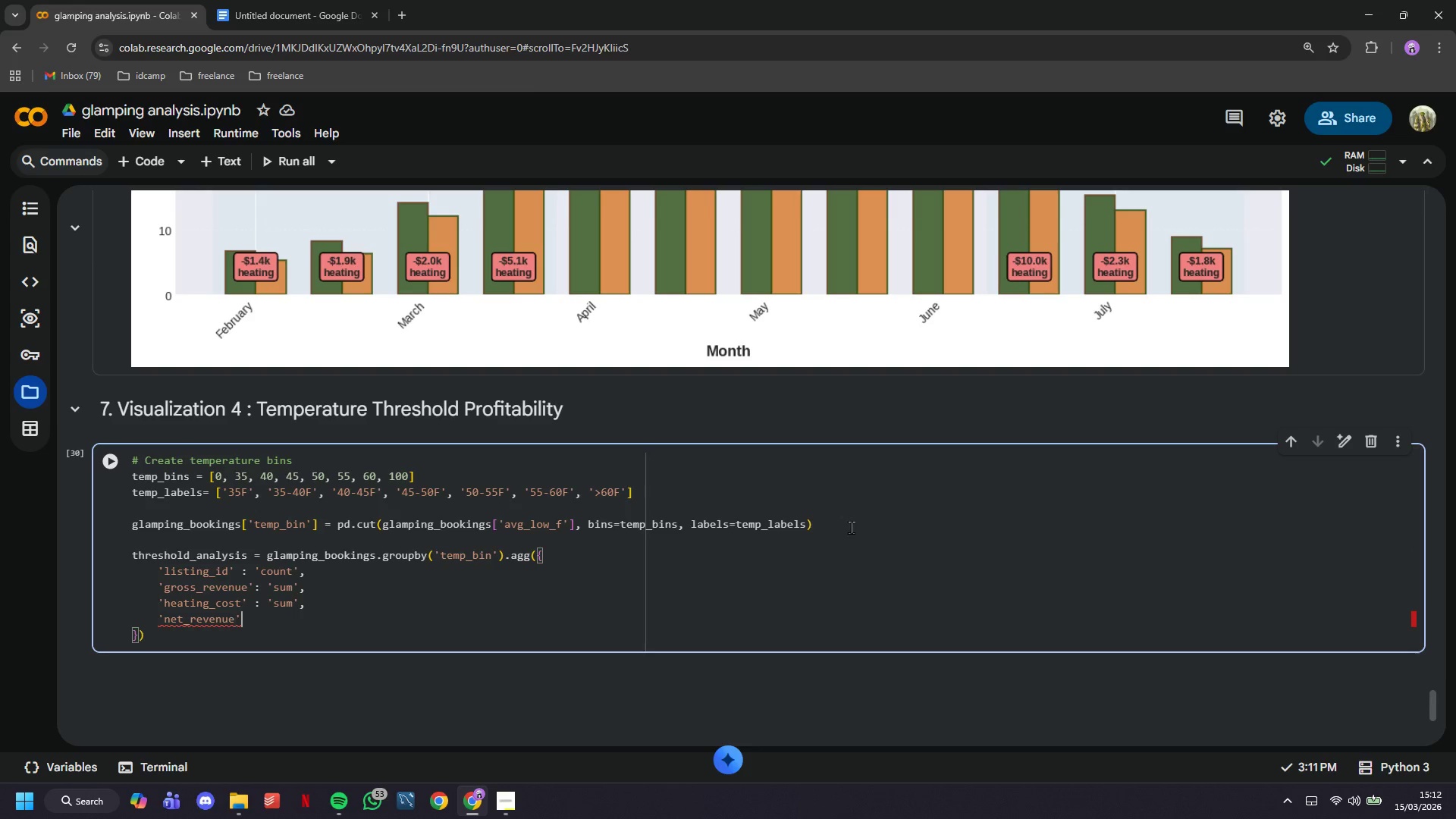 
key(ArrowRight)
 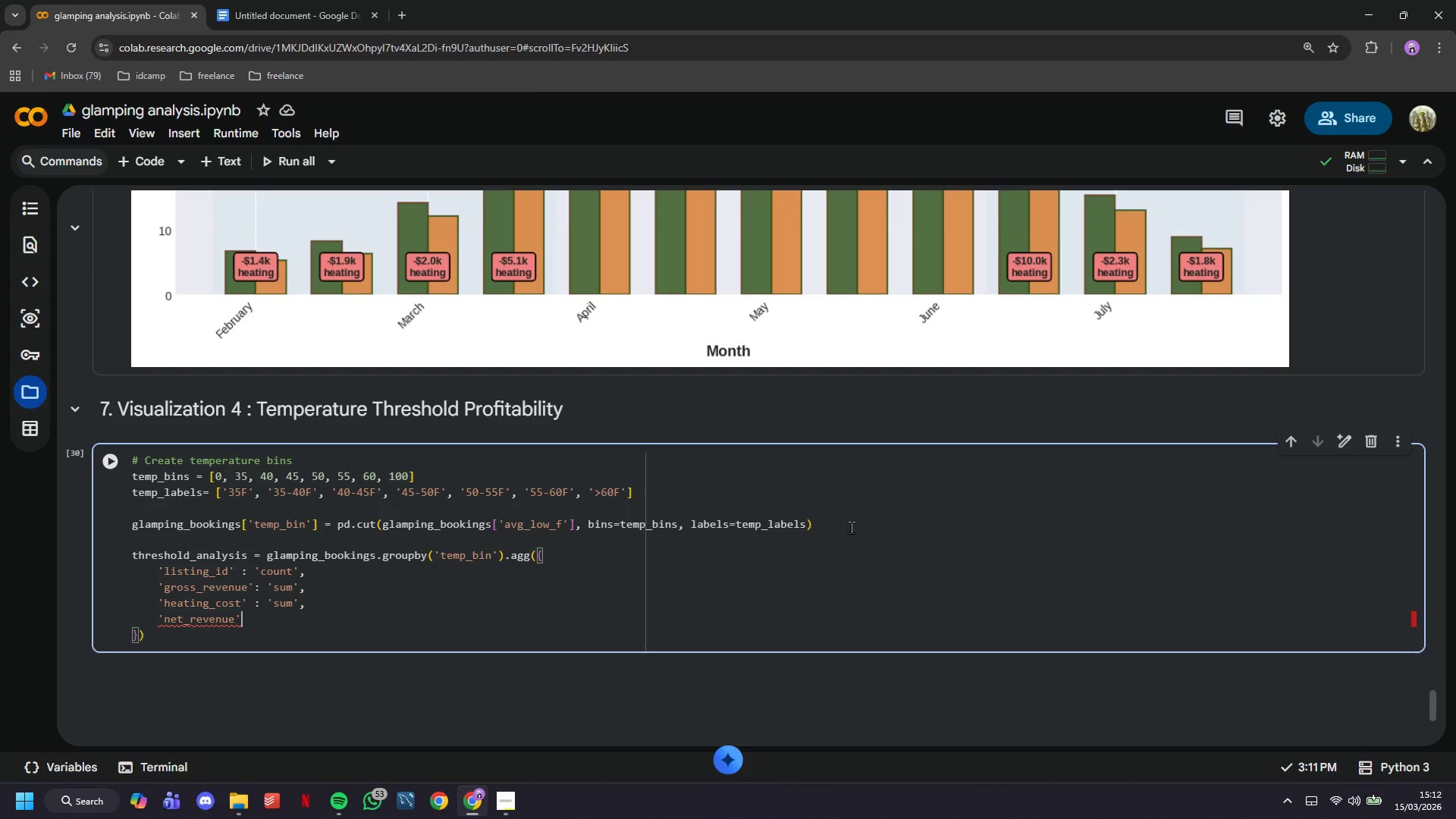 
type( : 'sum)
 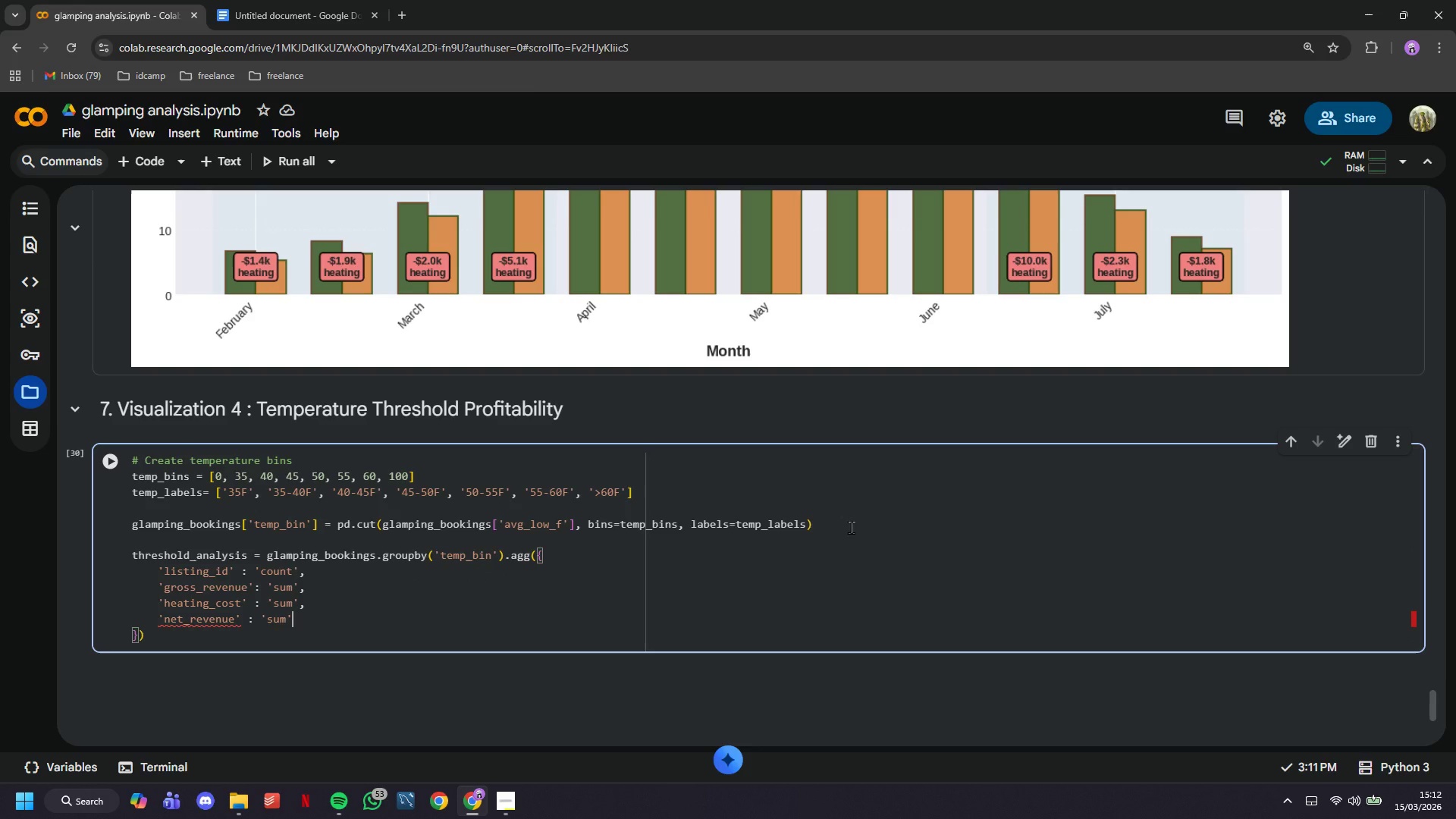 
 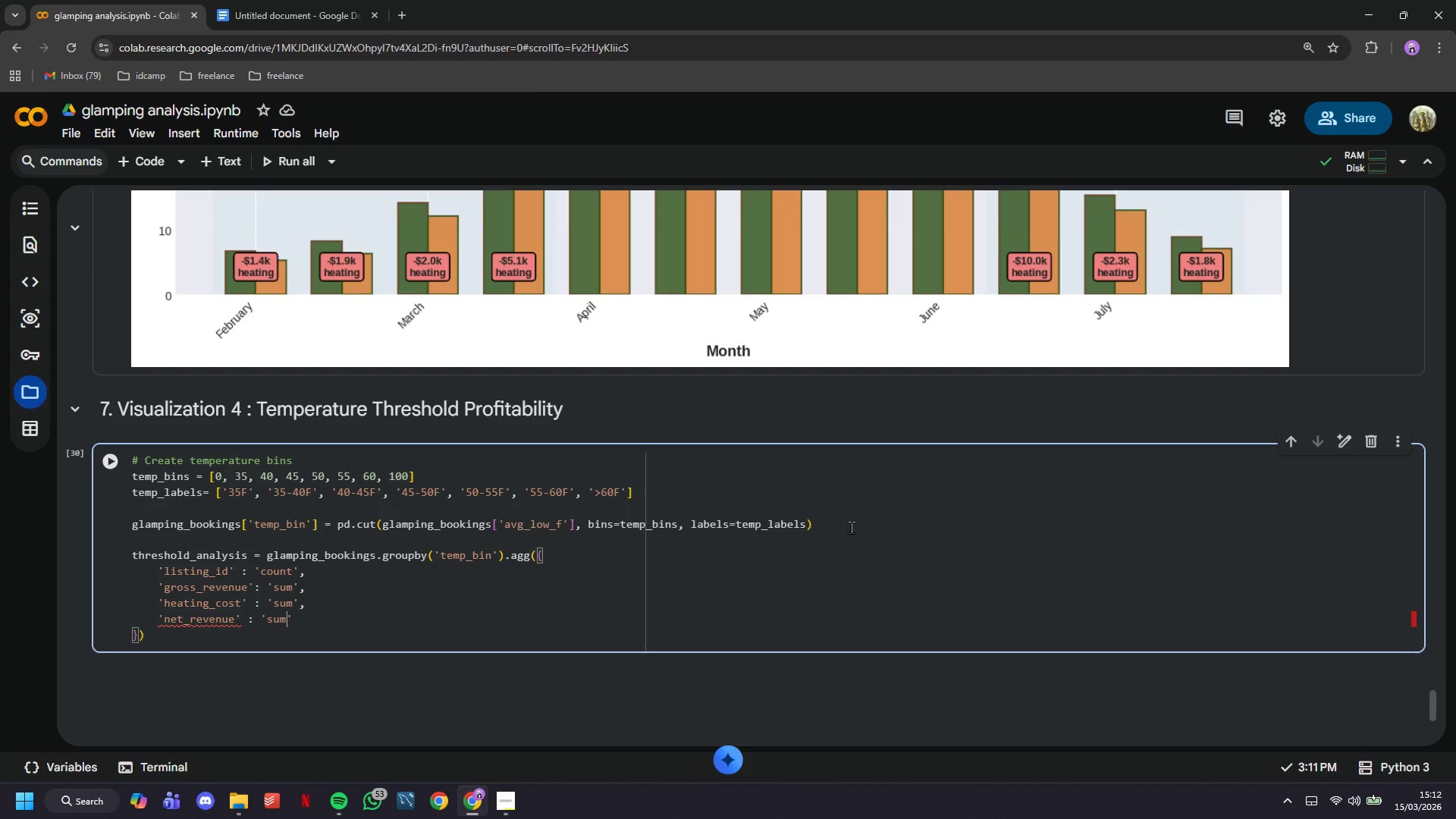 
key(ArrowRight)
 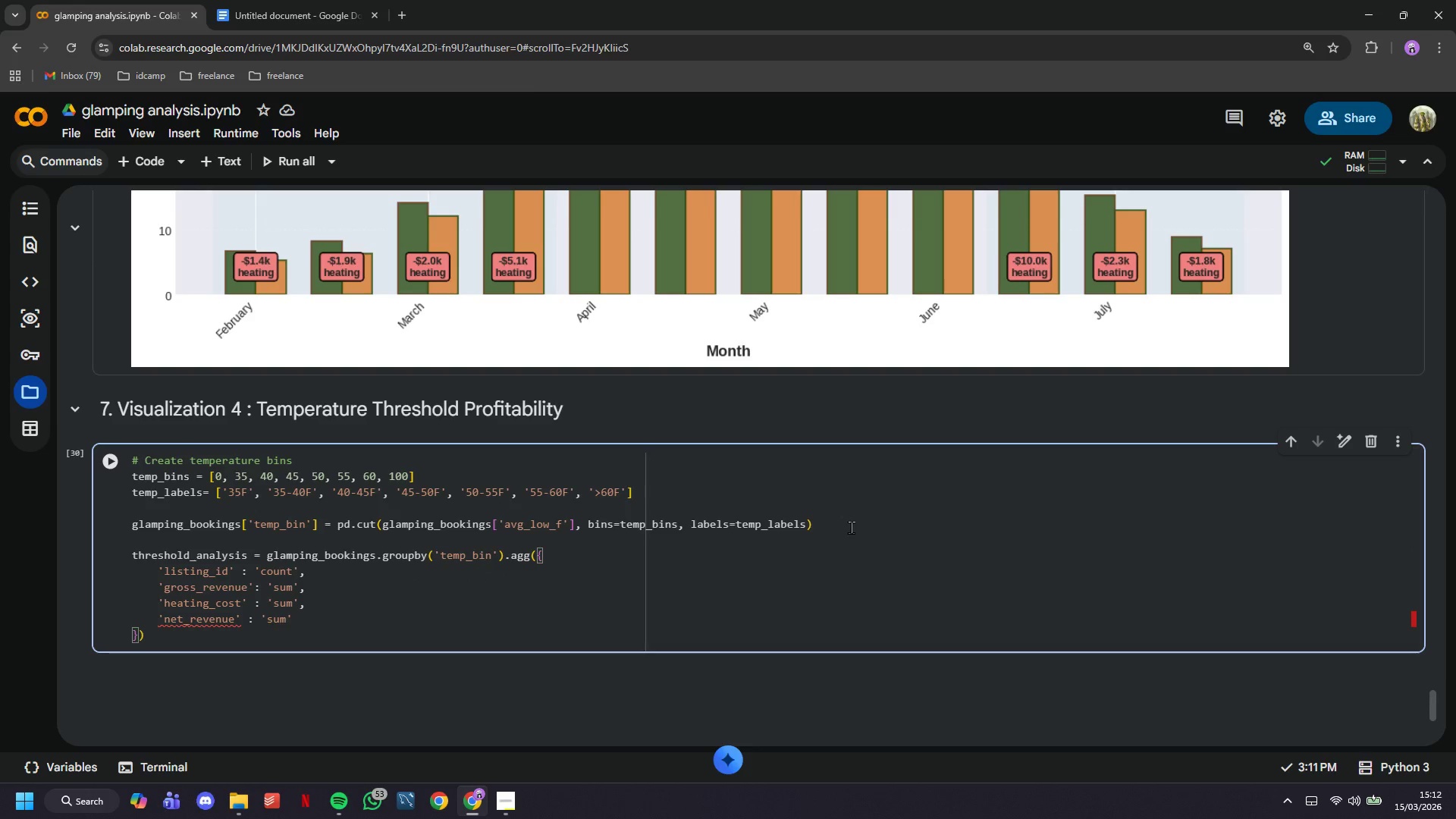 
key(ArrowDown)
 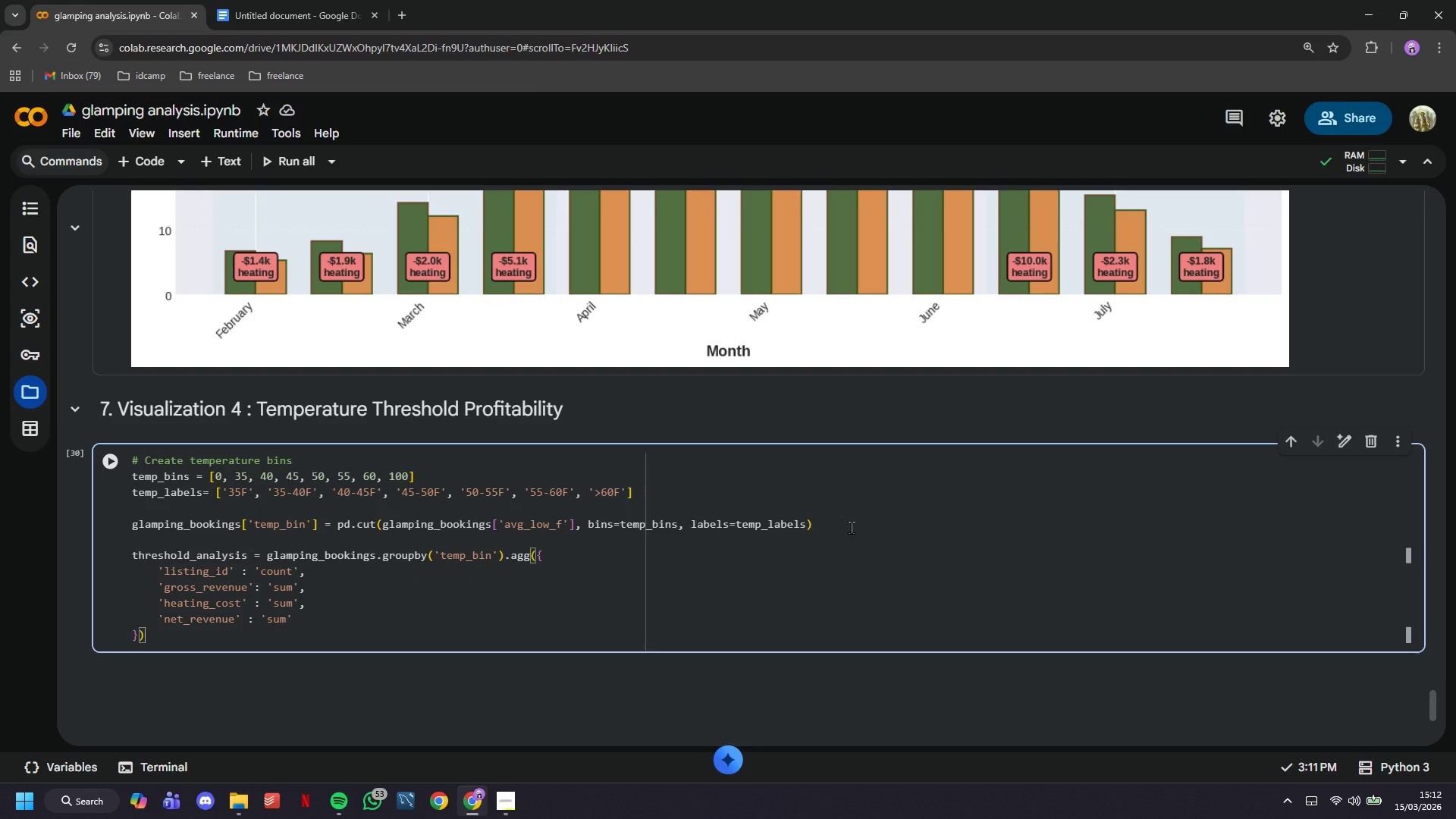 
type(.reset_index()
 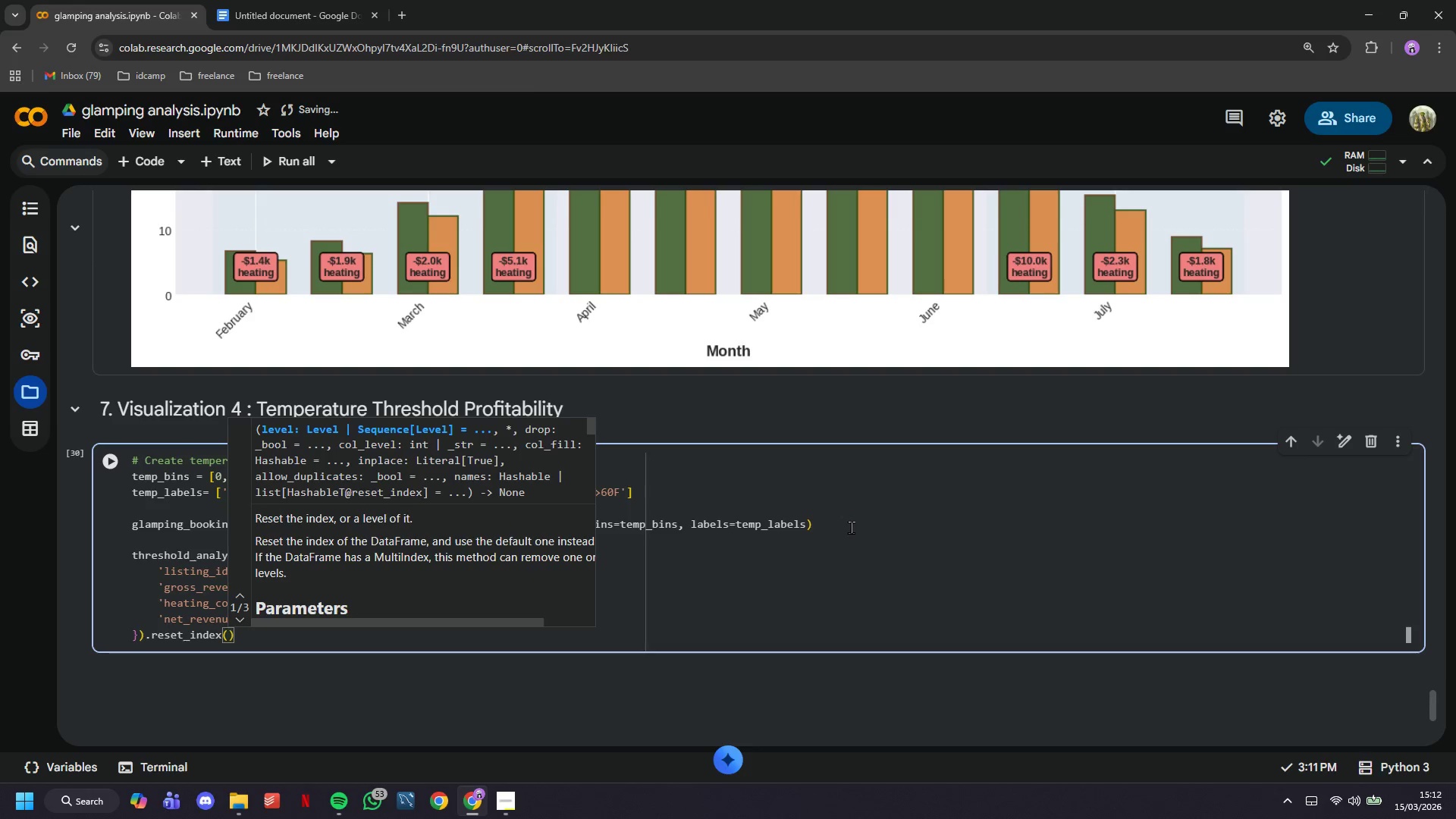 
key(ArrowRight)
 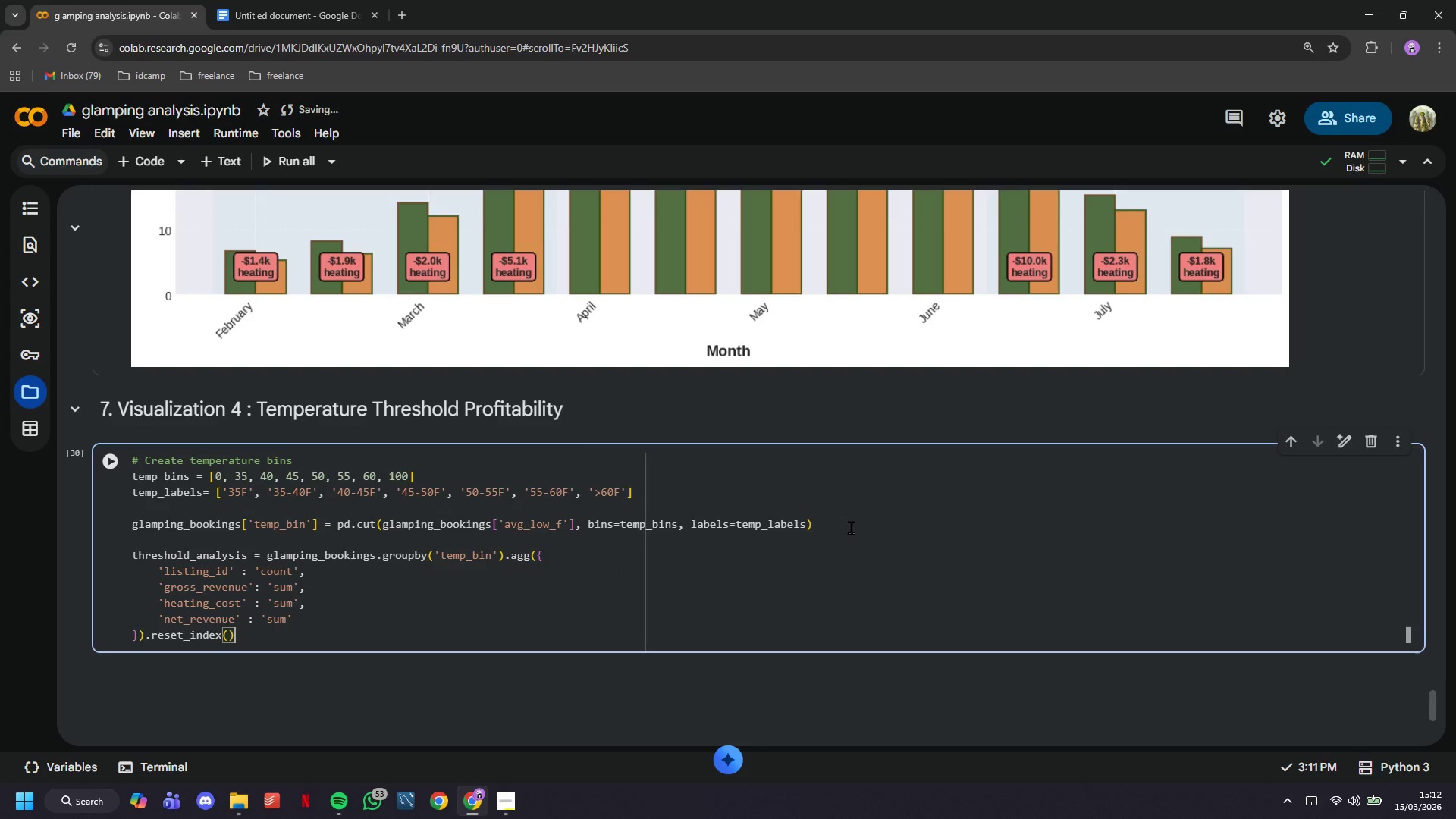 
key(Enter)
 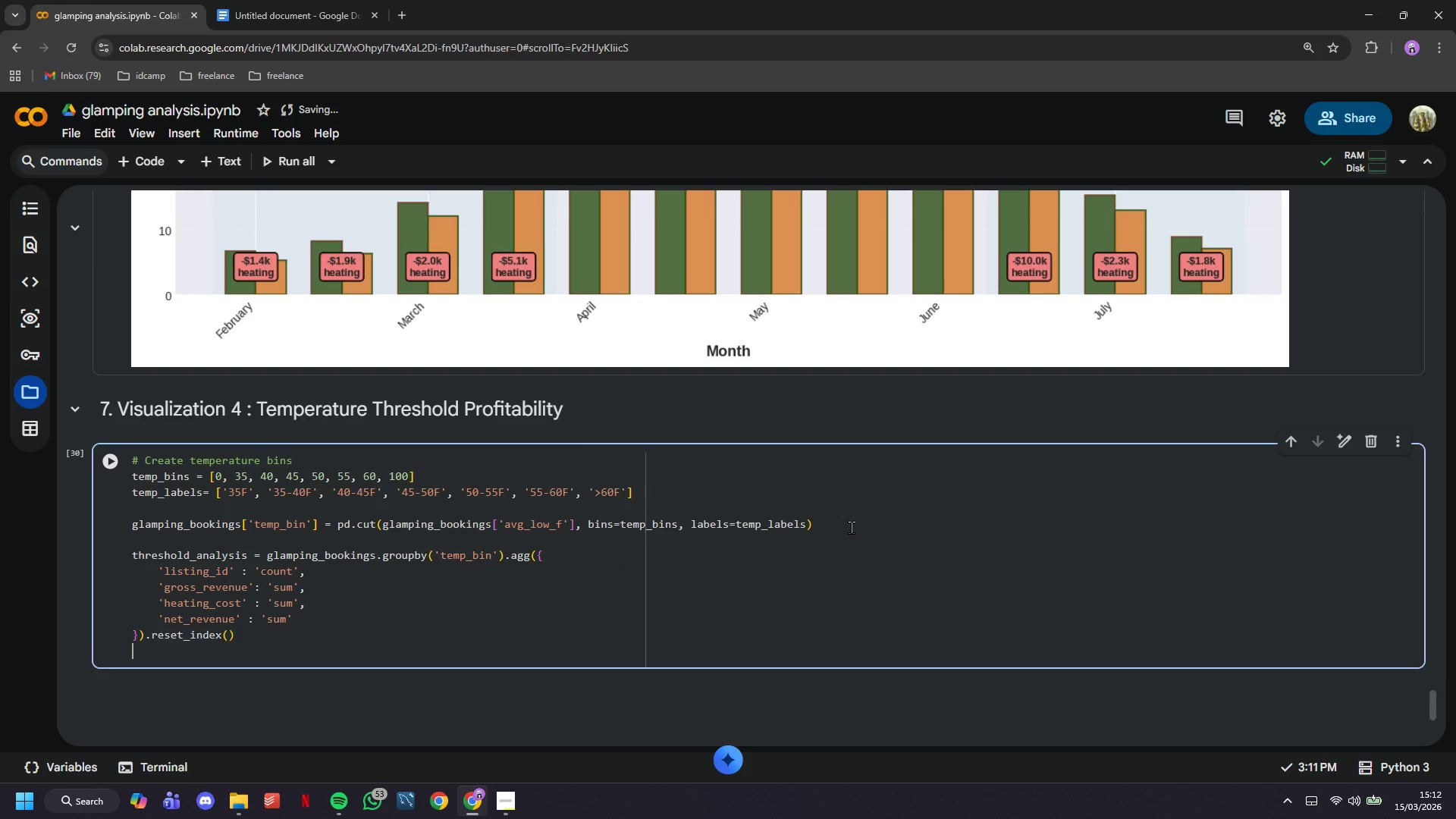 
key(Enter)
 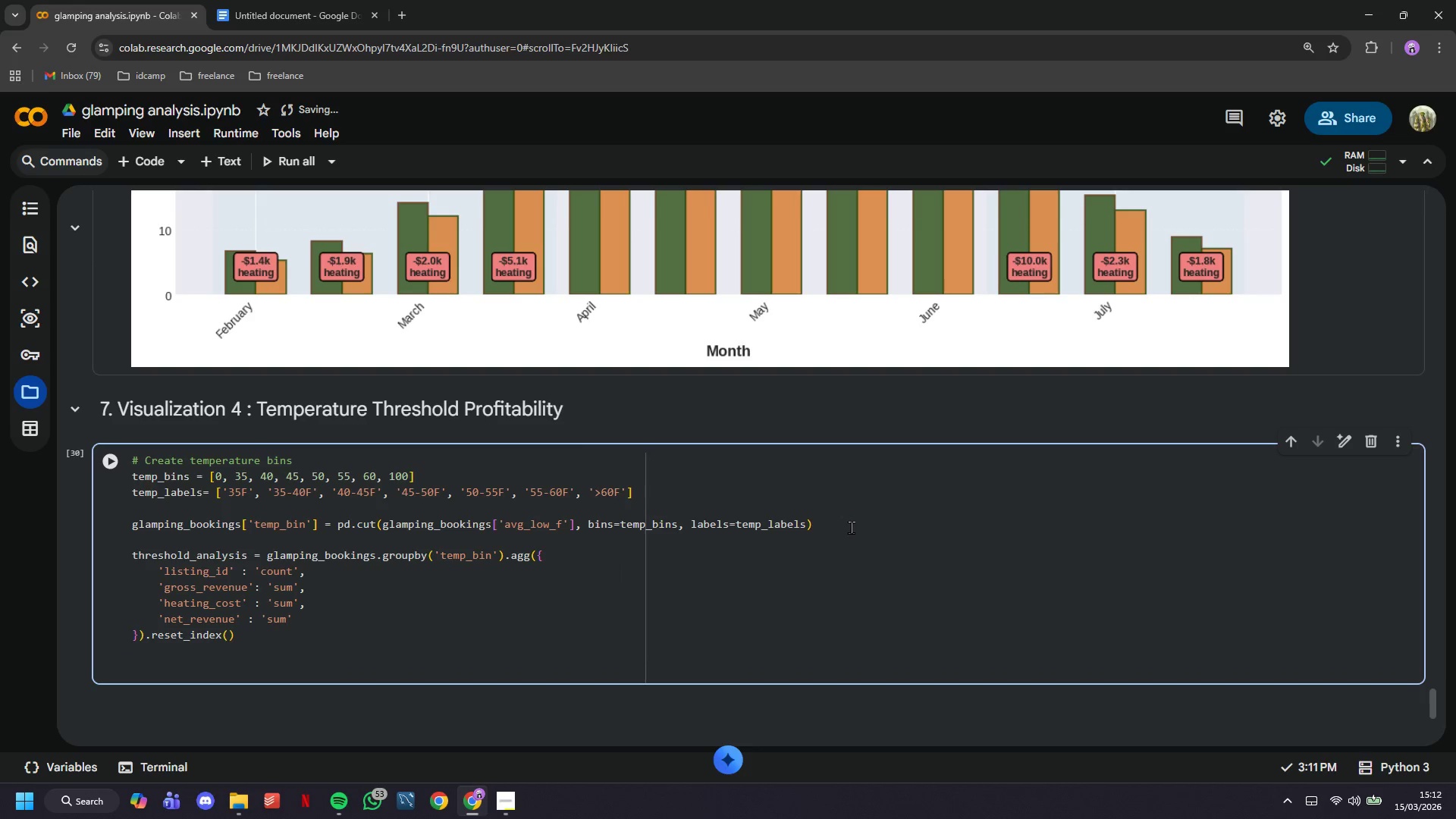 
type(thres)
key(Tab)
type(.columns = ['Temperature Range)
 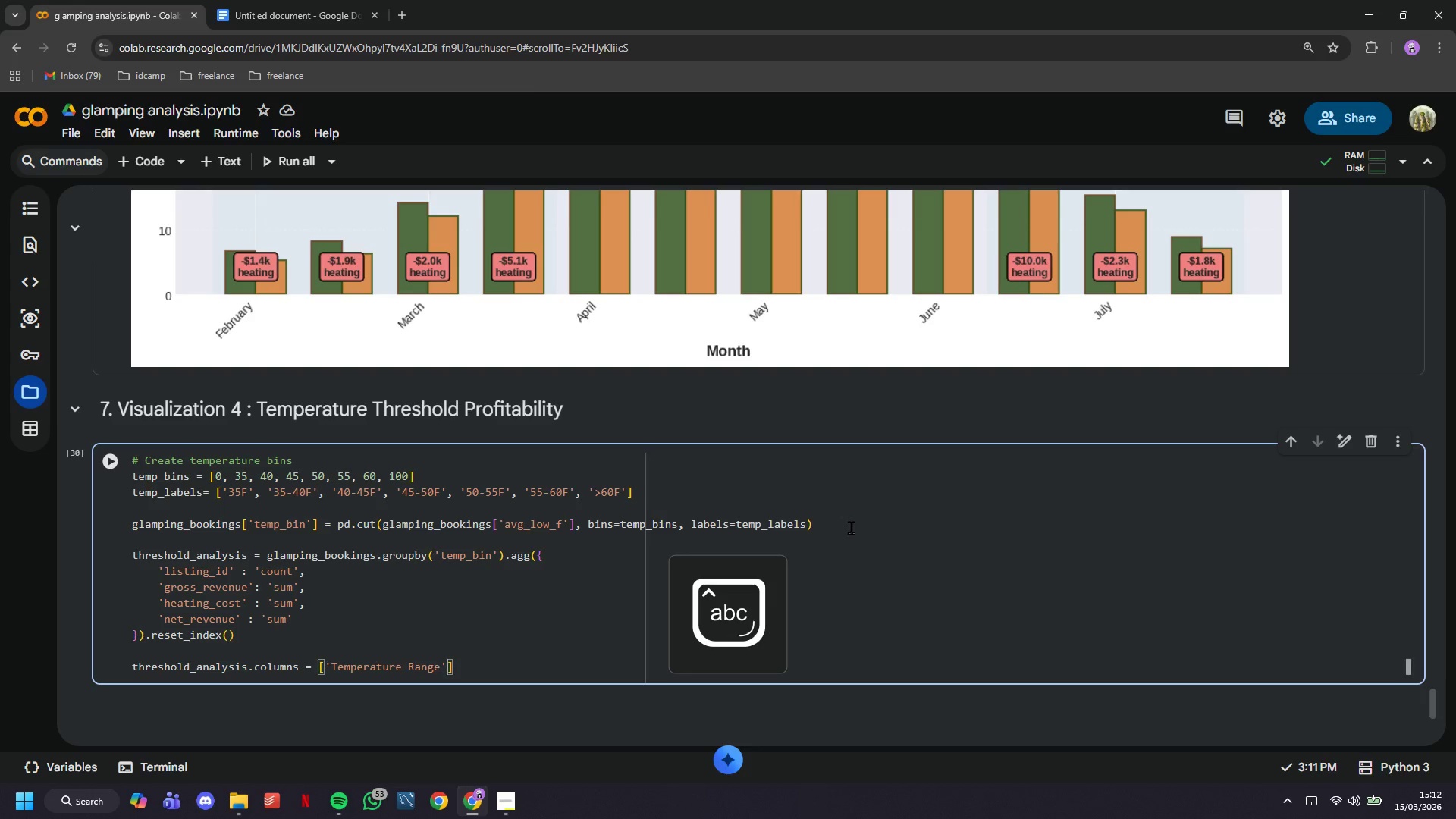 
key(ArrowRight)
 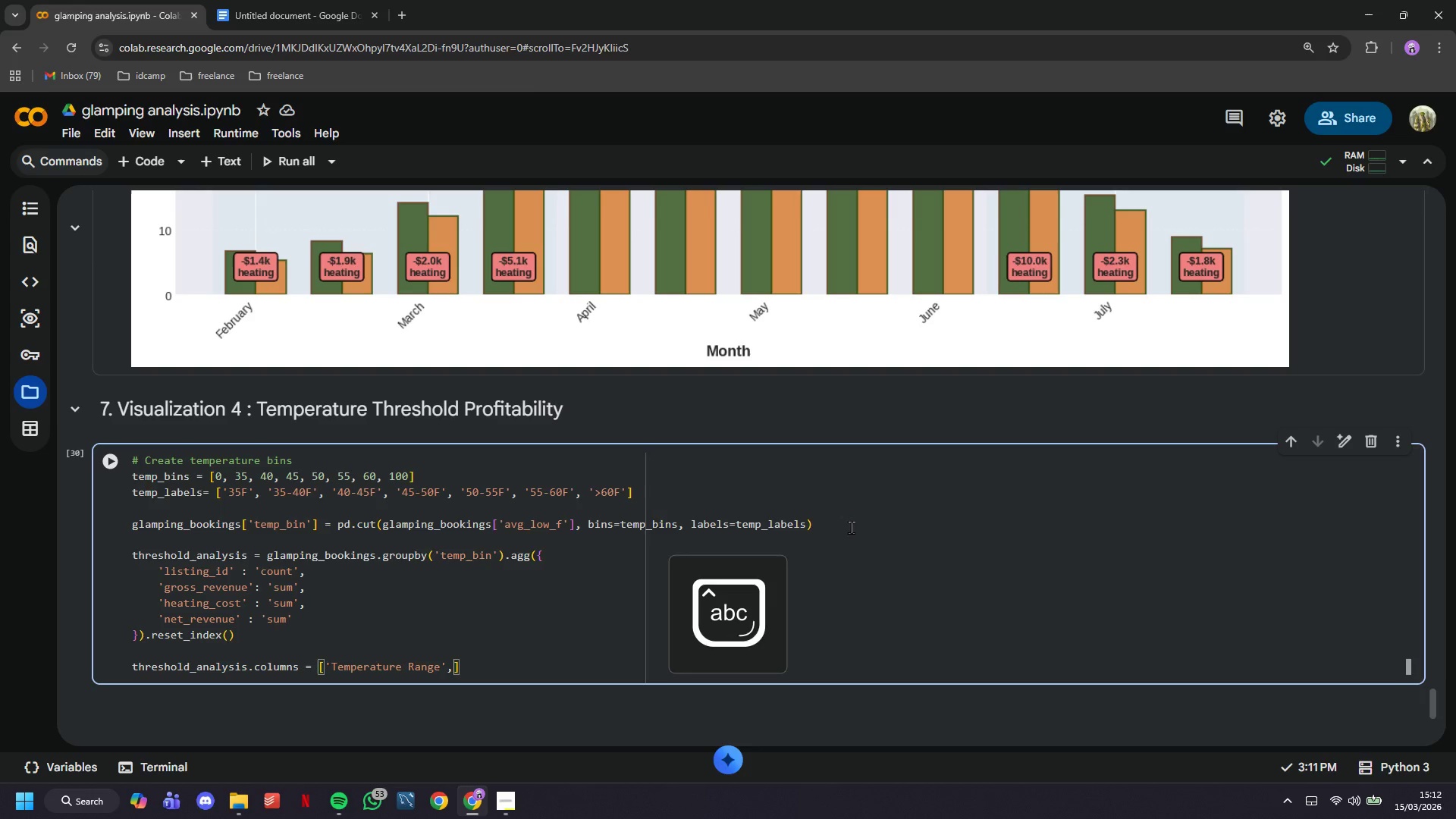 
type(, 'Total Bookings)
 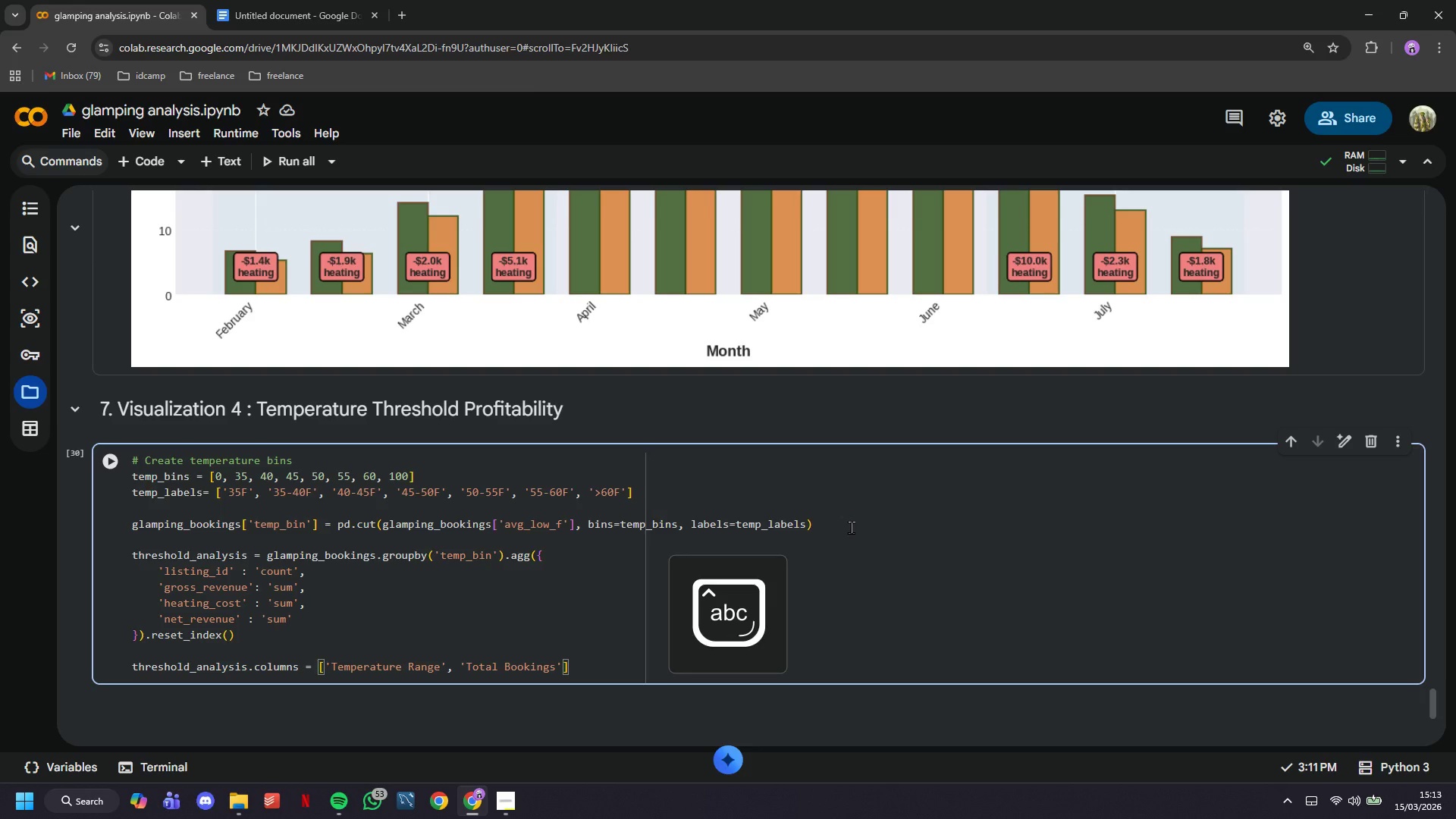 
key(ArrowRight)
 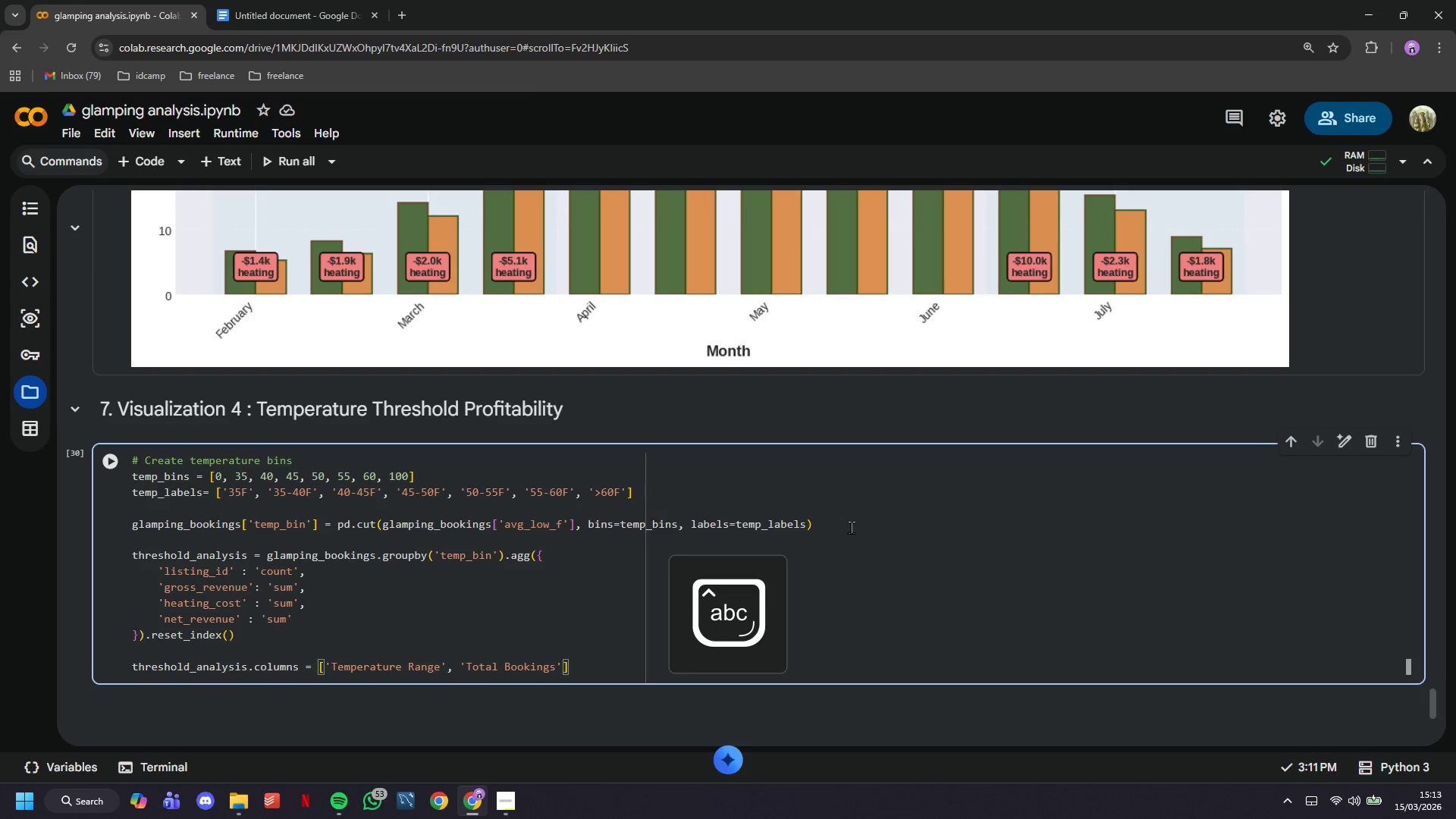 
type(, 'Gross Revenue)
 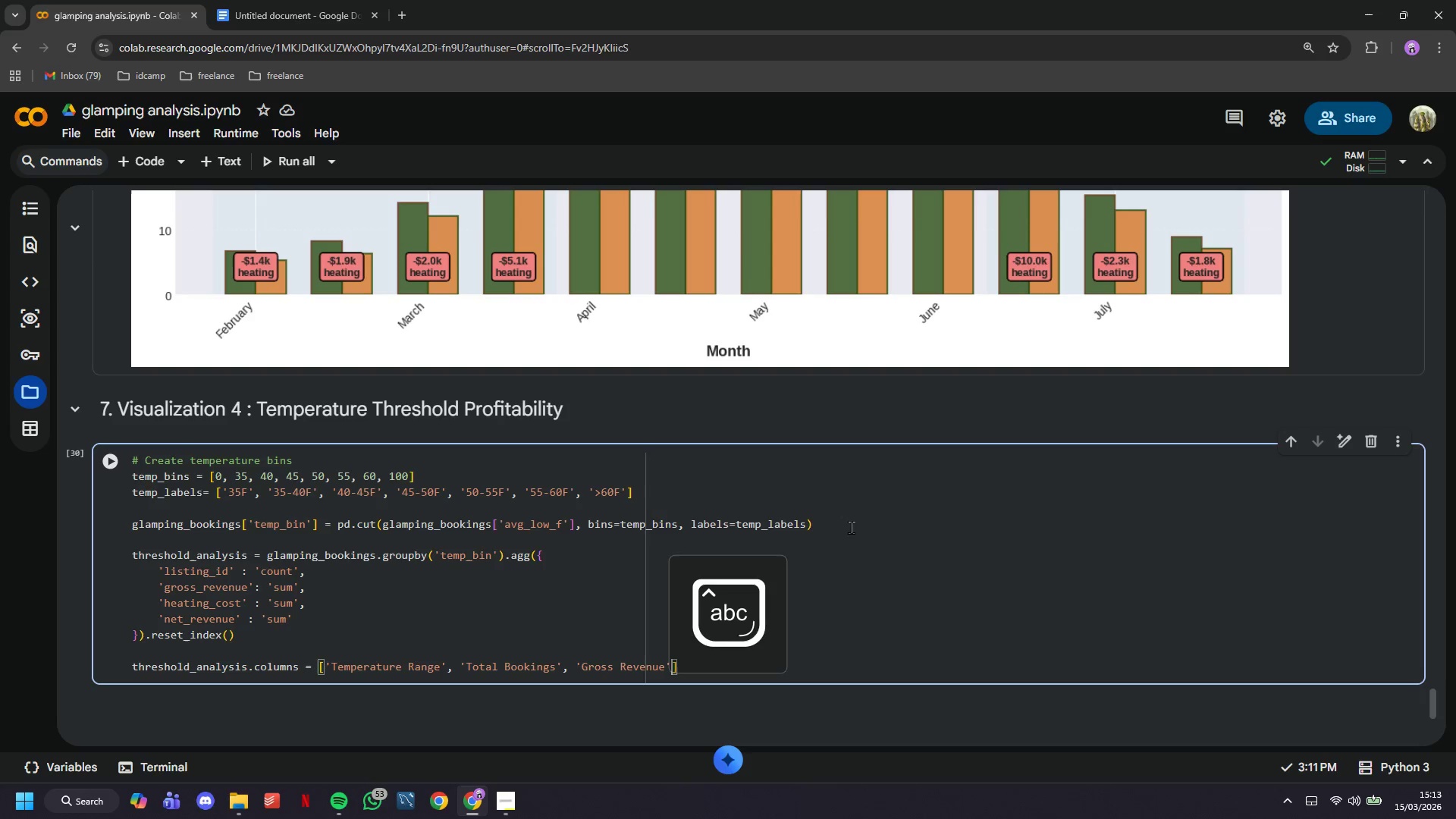 
key(ArrowRight)
 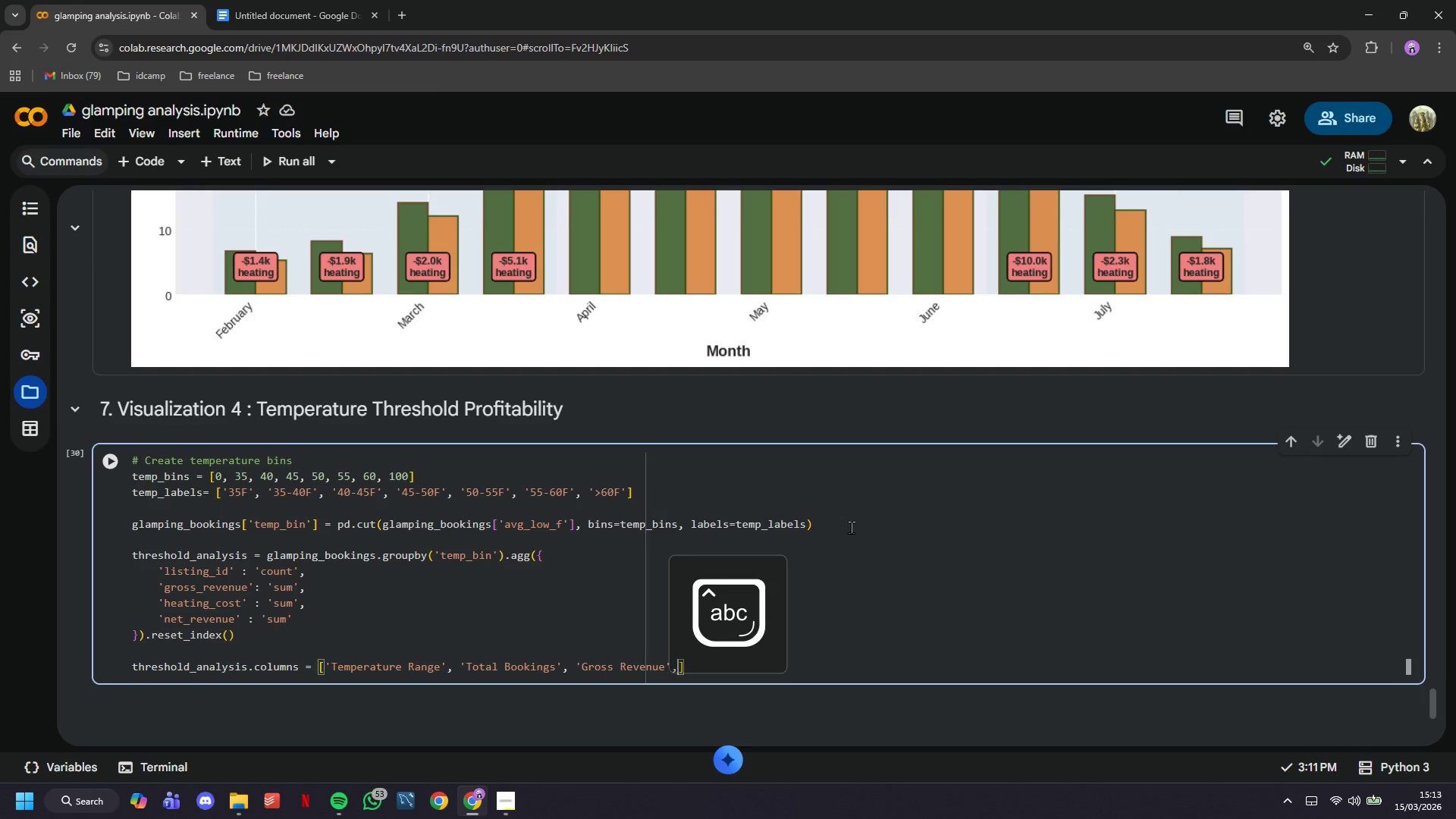 
type(, 'Heating Costs)
 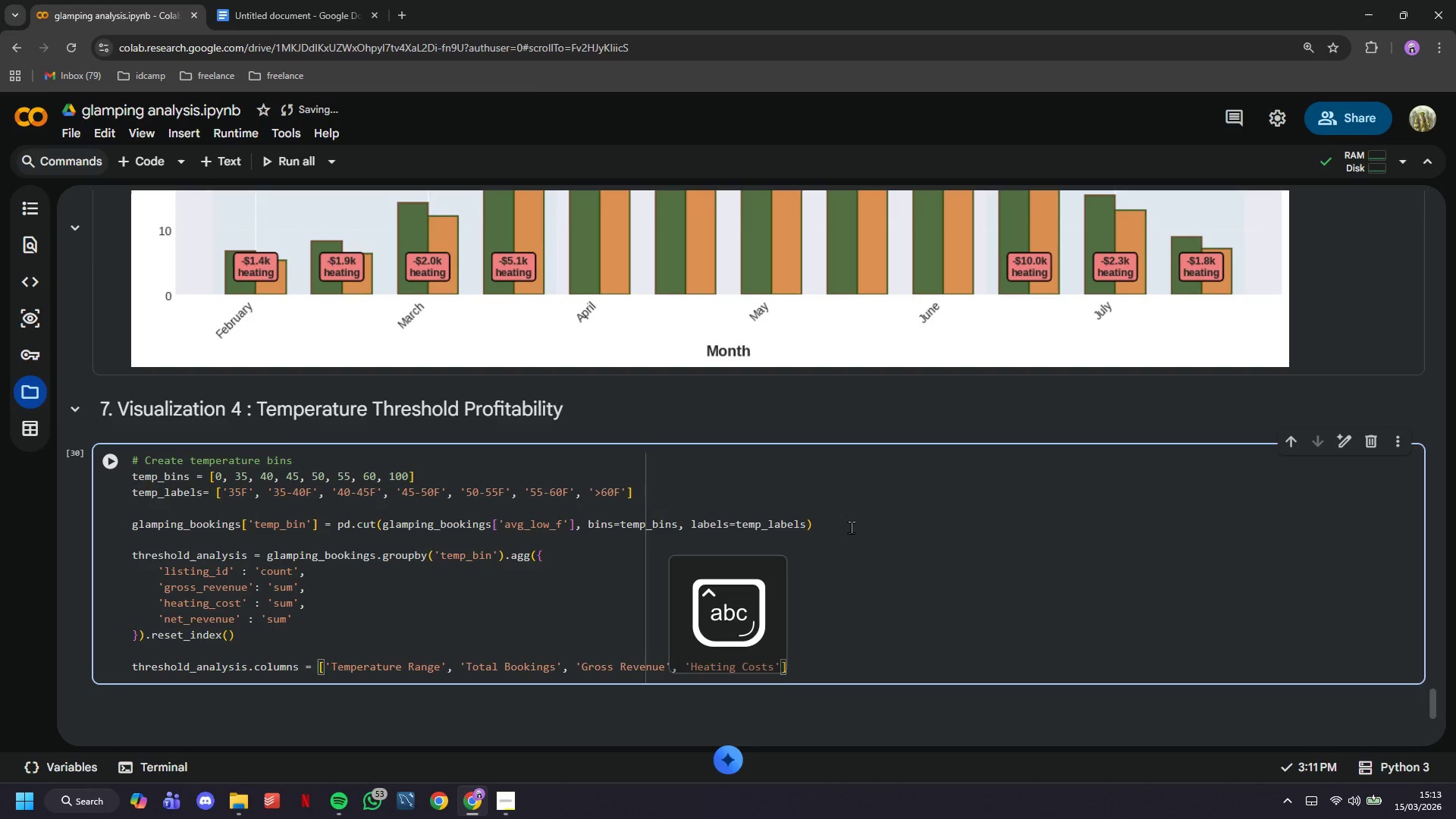 
key(ArrowRight)
 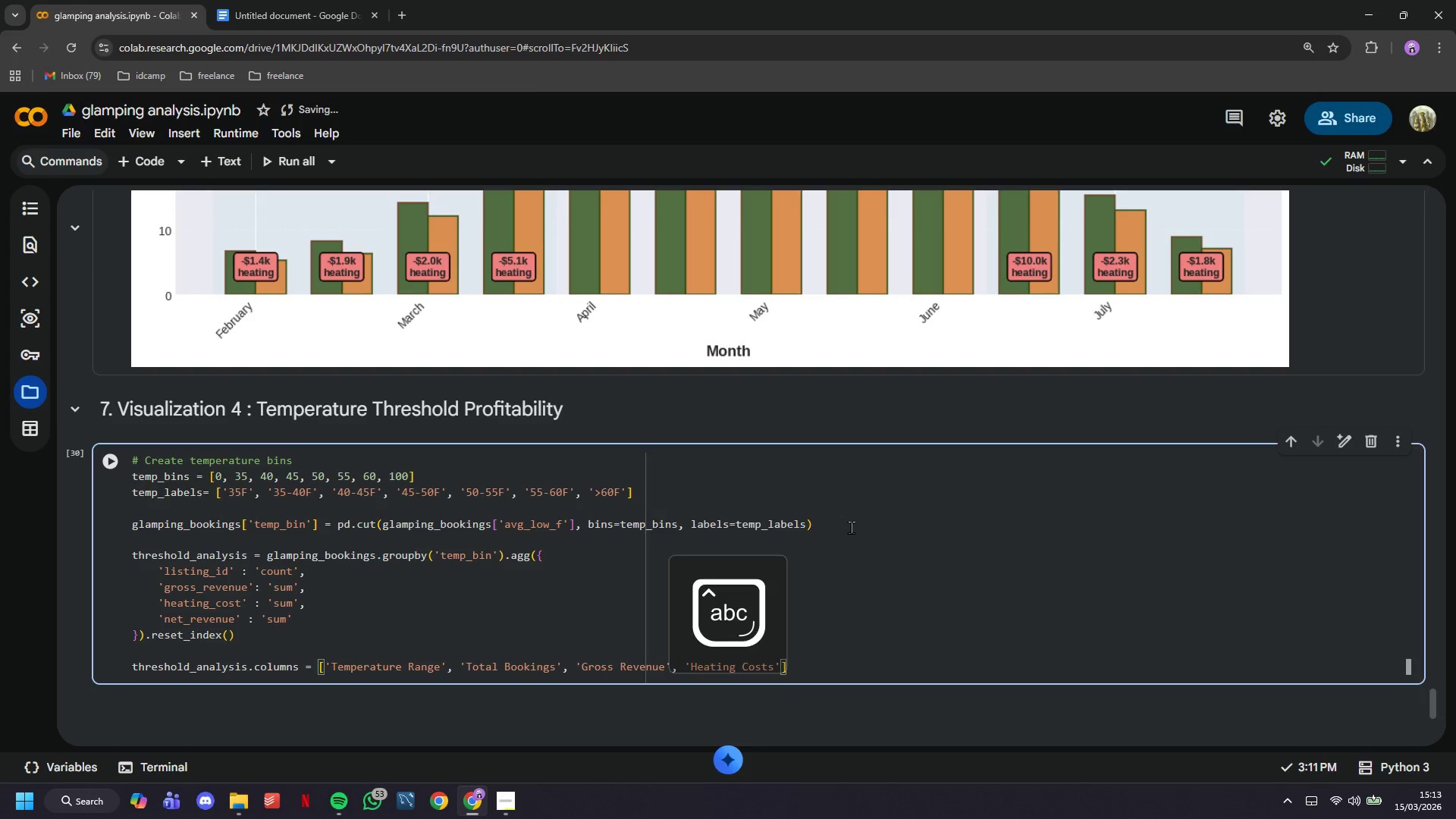 
type(, 'Net Revn)
key(Backspace)
type(enue)
 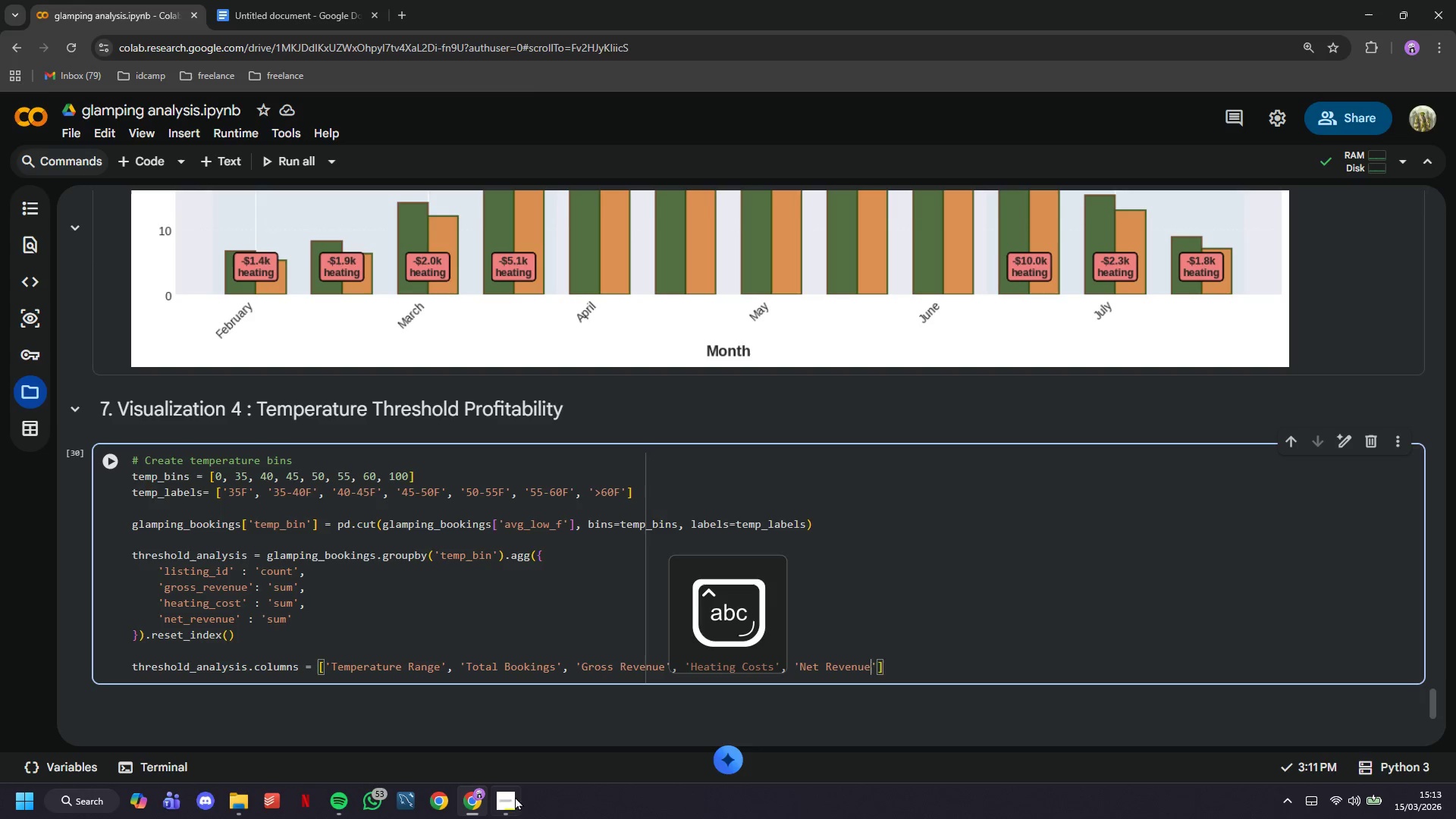 
left_click([511, 805])